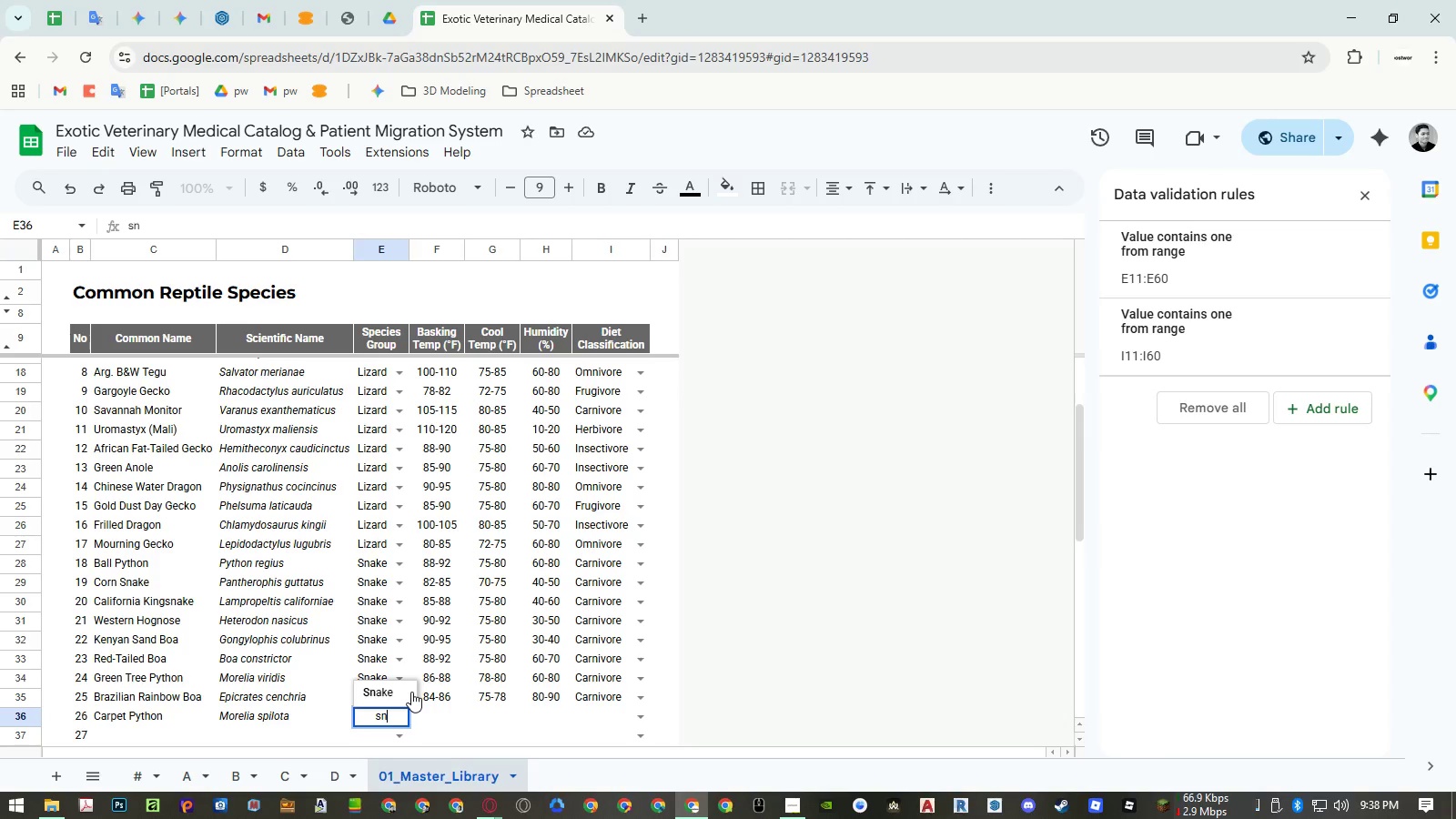 
key(ArrowDown)
 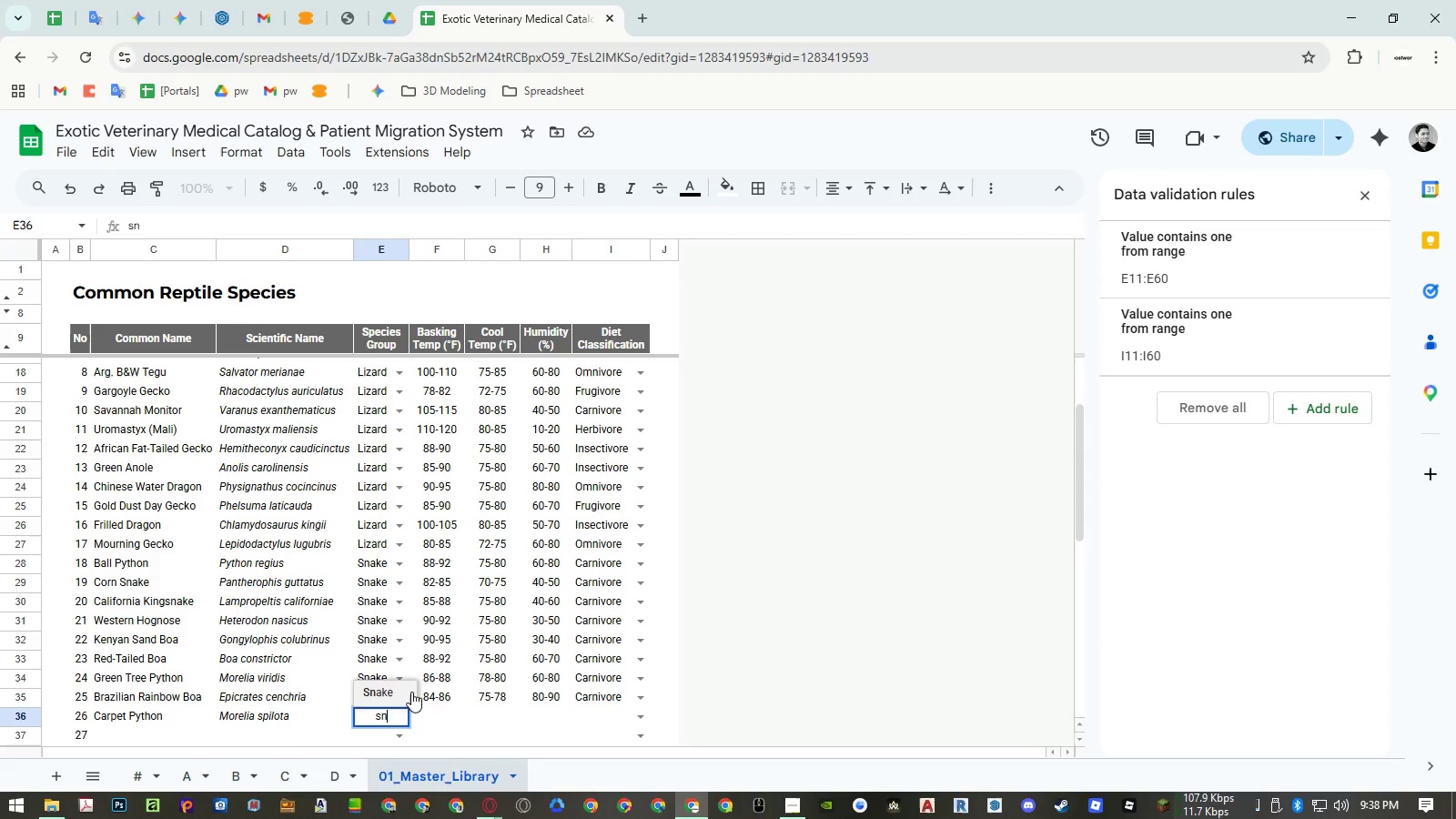 
key(Enter)
 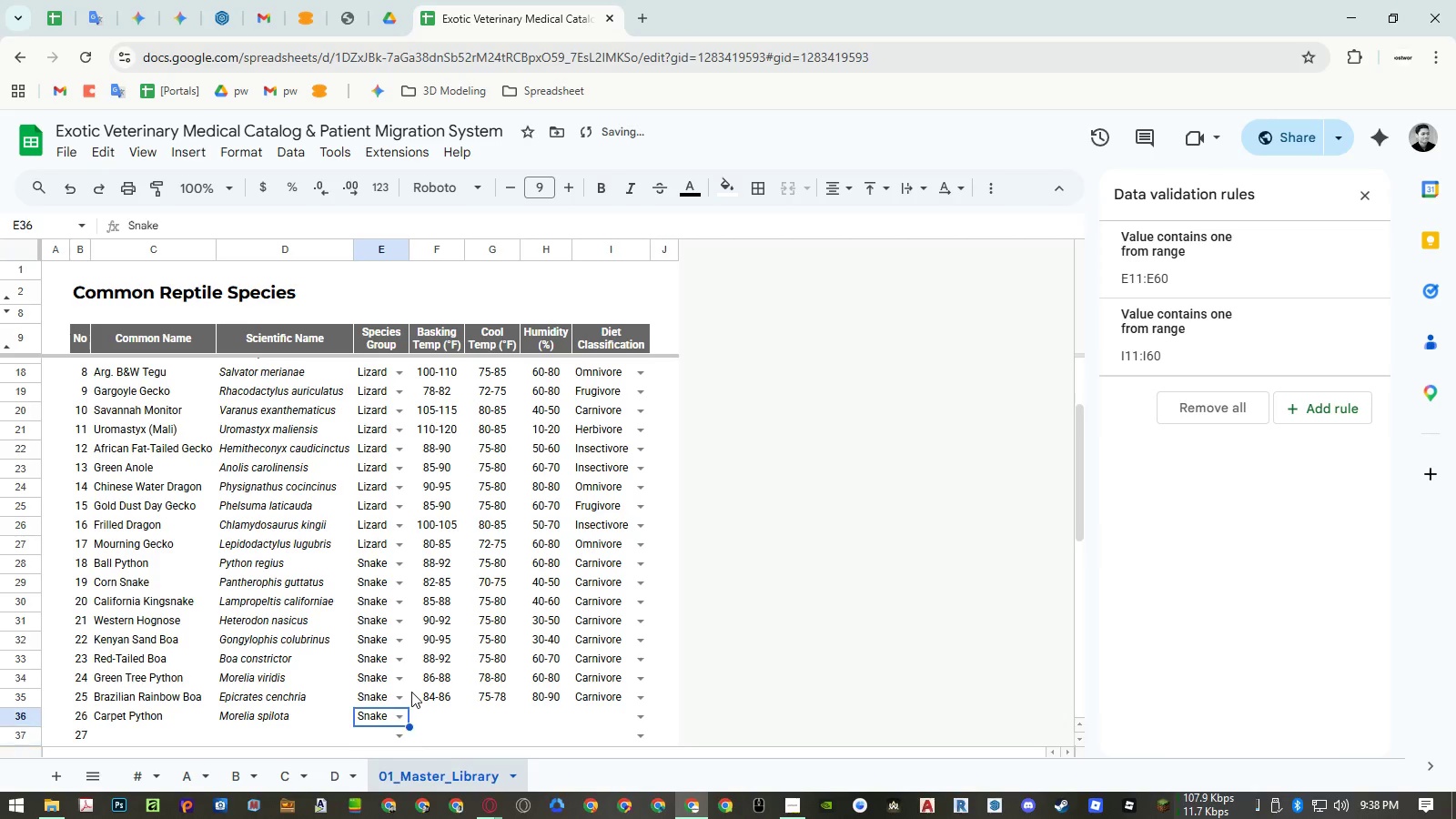 
key(ArrowUp)
 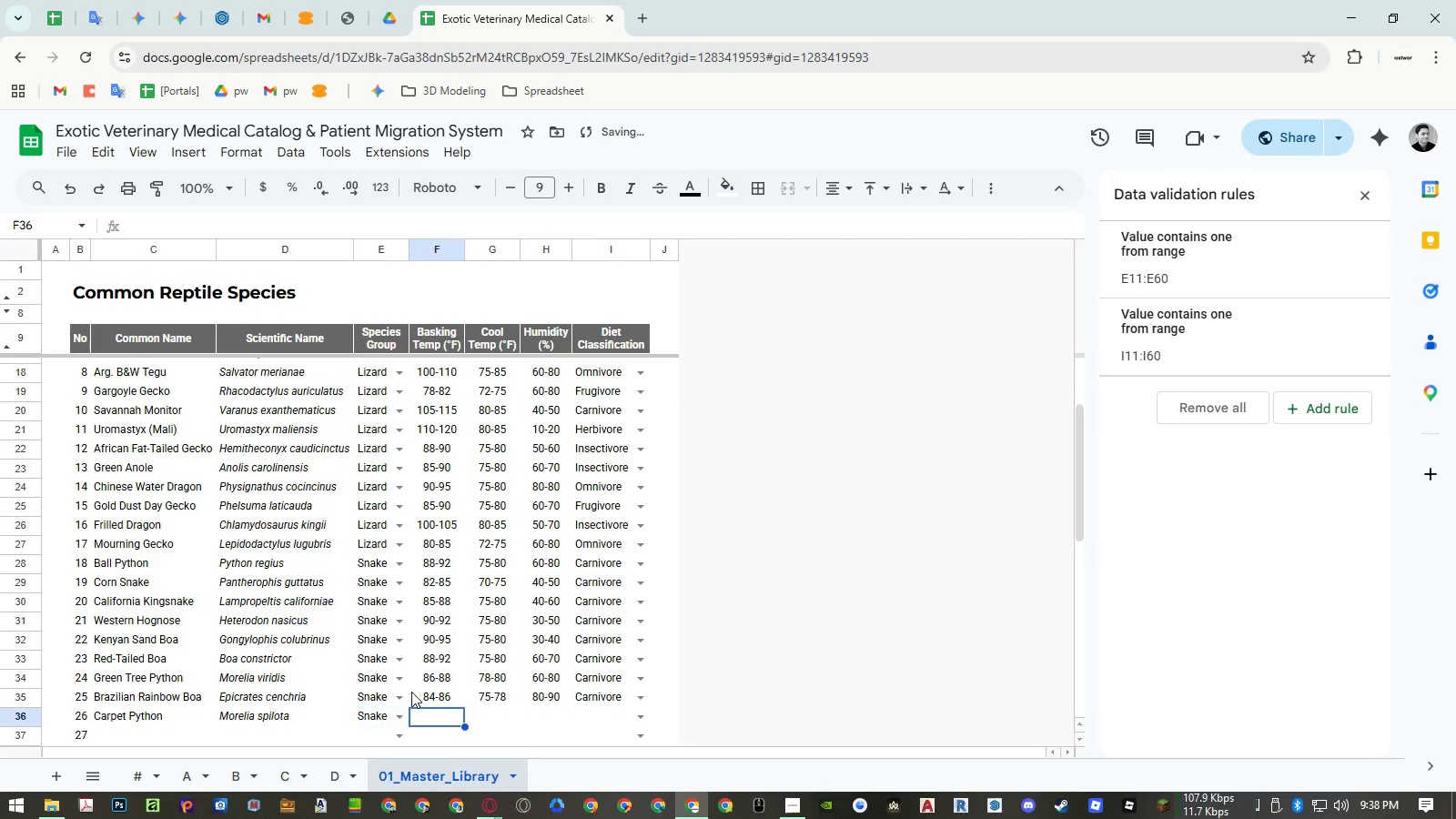 
key(ArrowRight)
 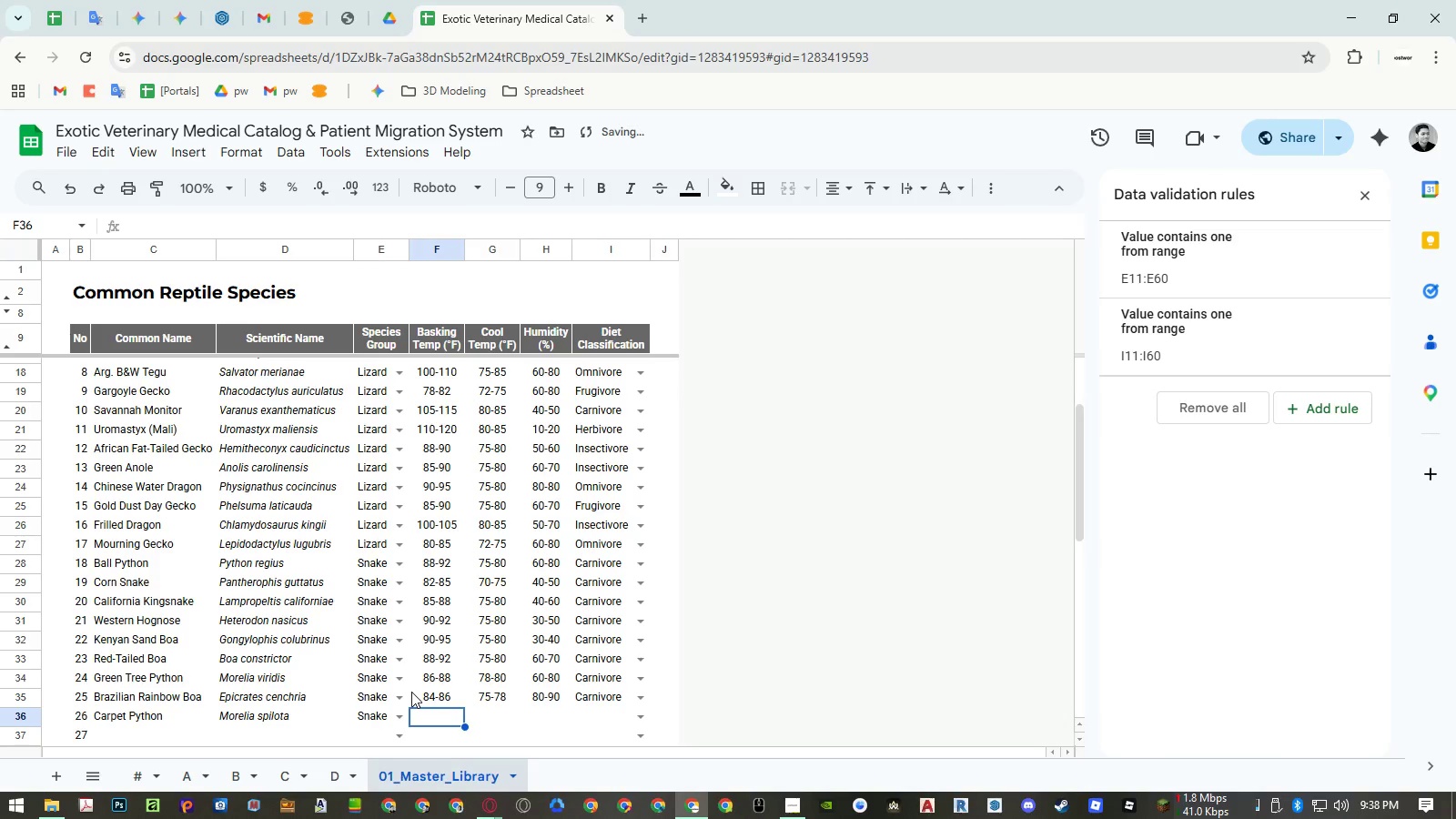 
key(Numpad8)
 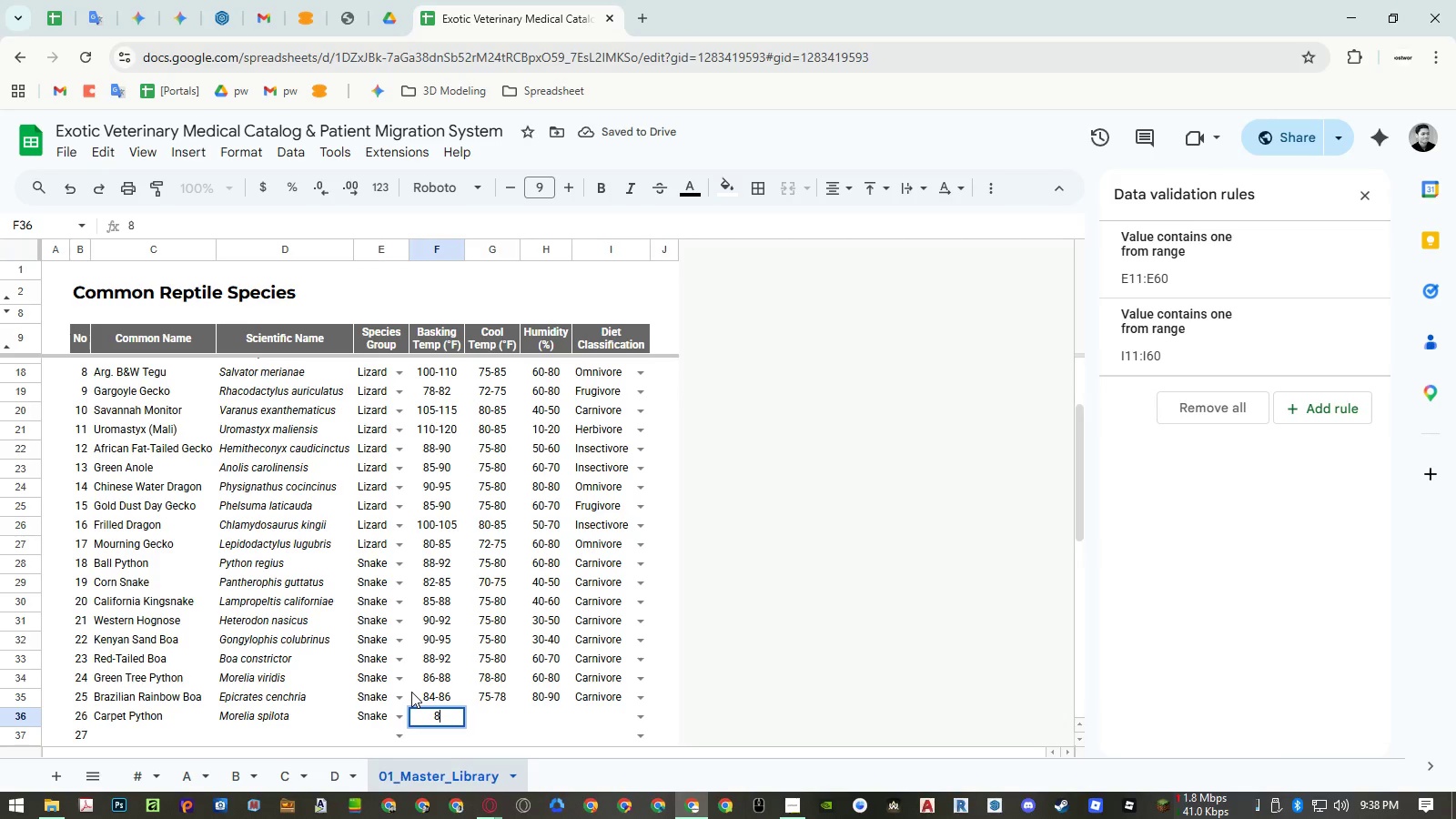 
key(Numpad8)
 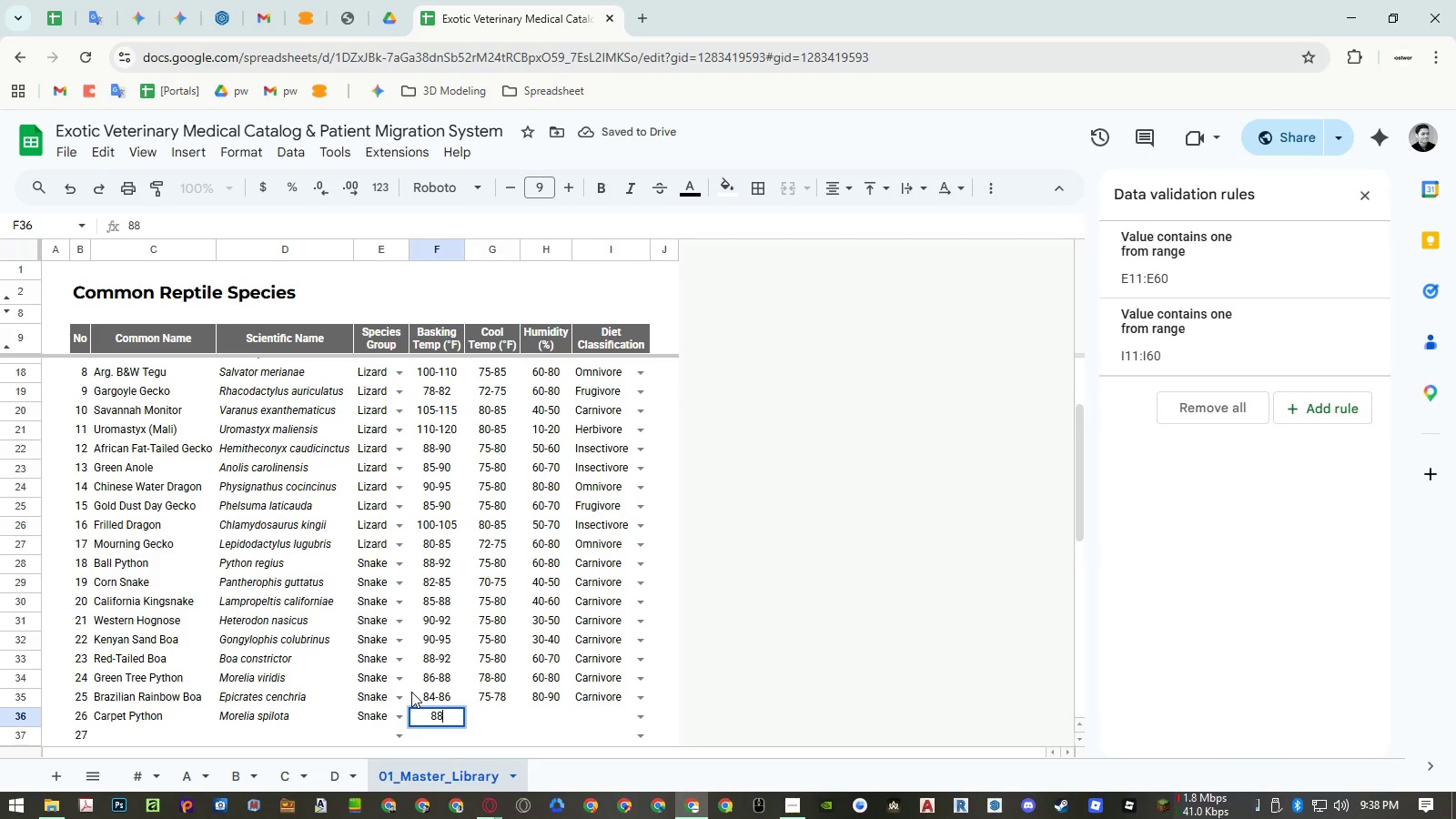 
key(NumpadSubtract)
 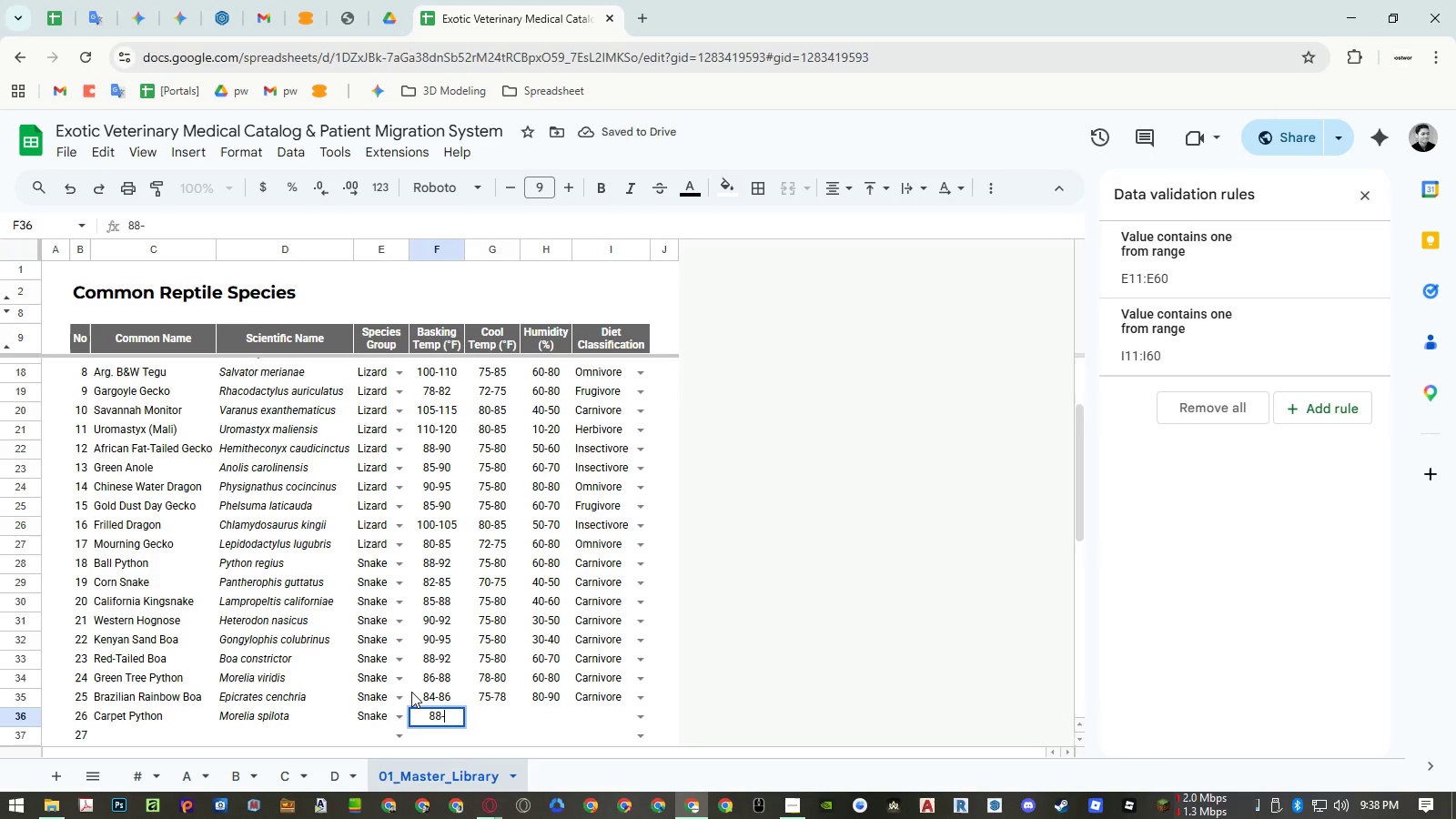 
key(Numpad9)
 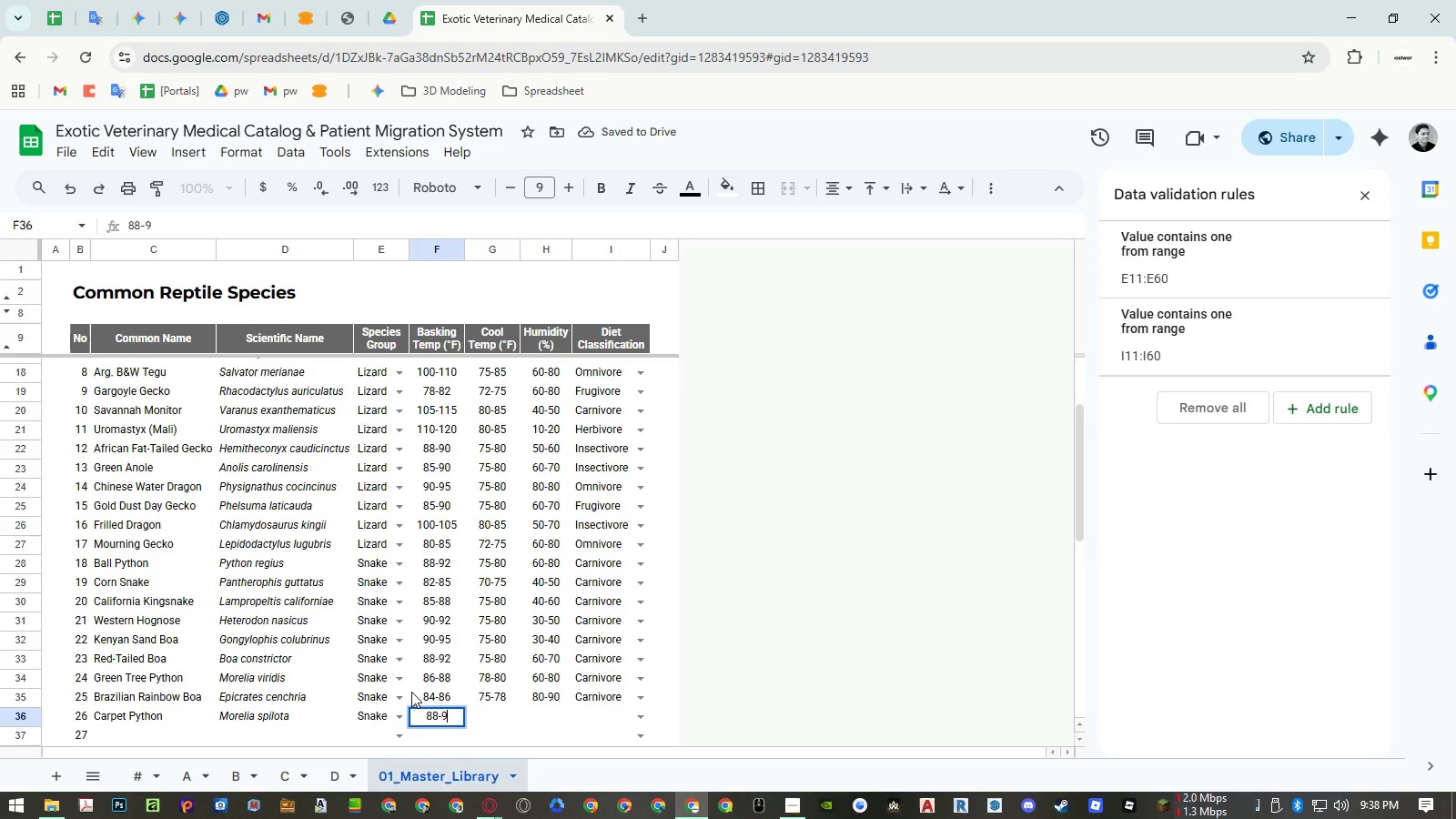 
key(Numpad2)
 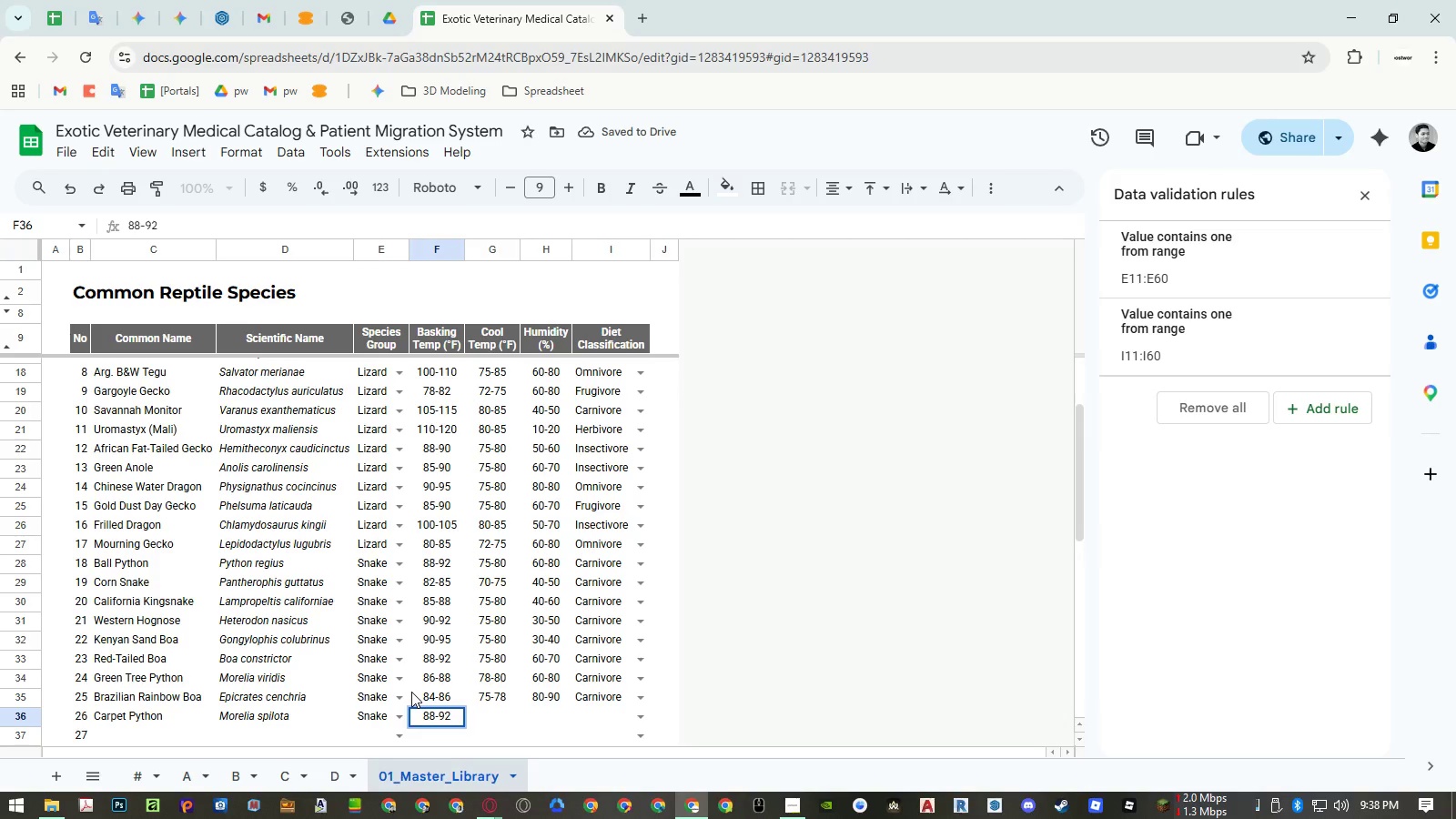 
key(ArrowRight)
 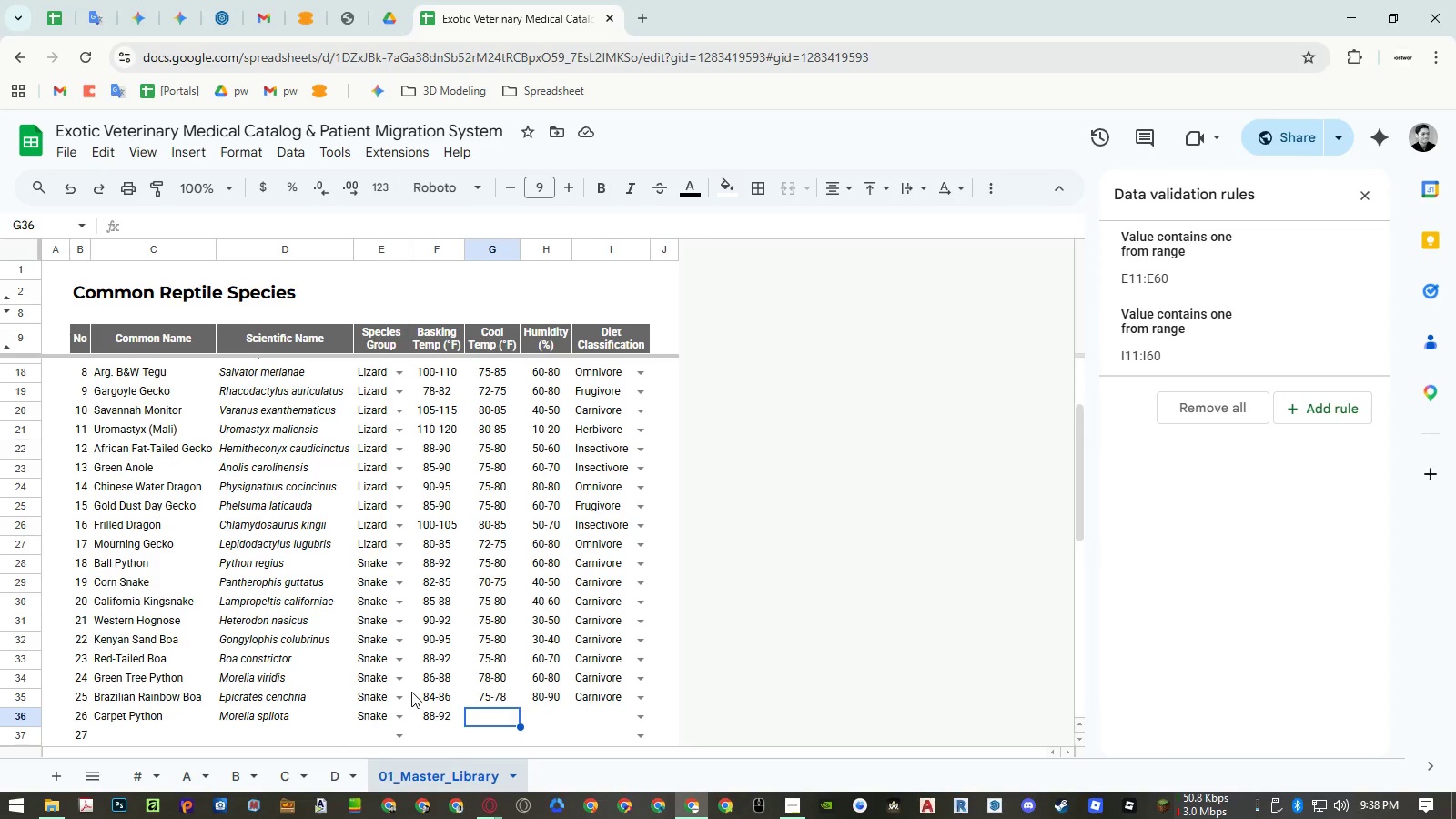 
wait(7.75)
 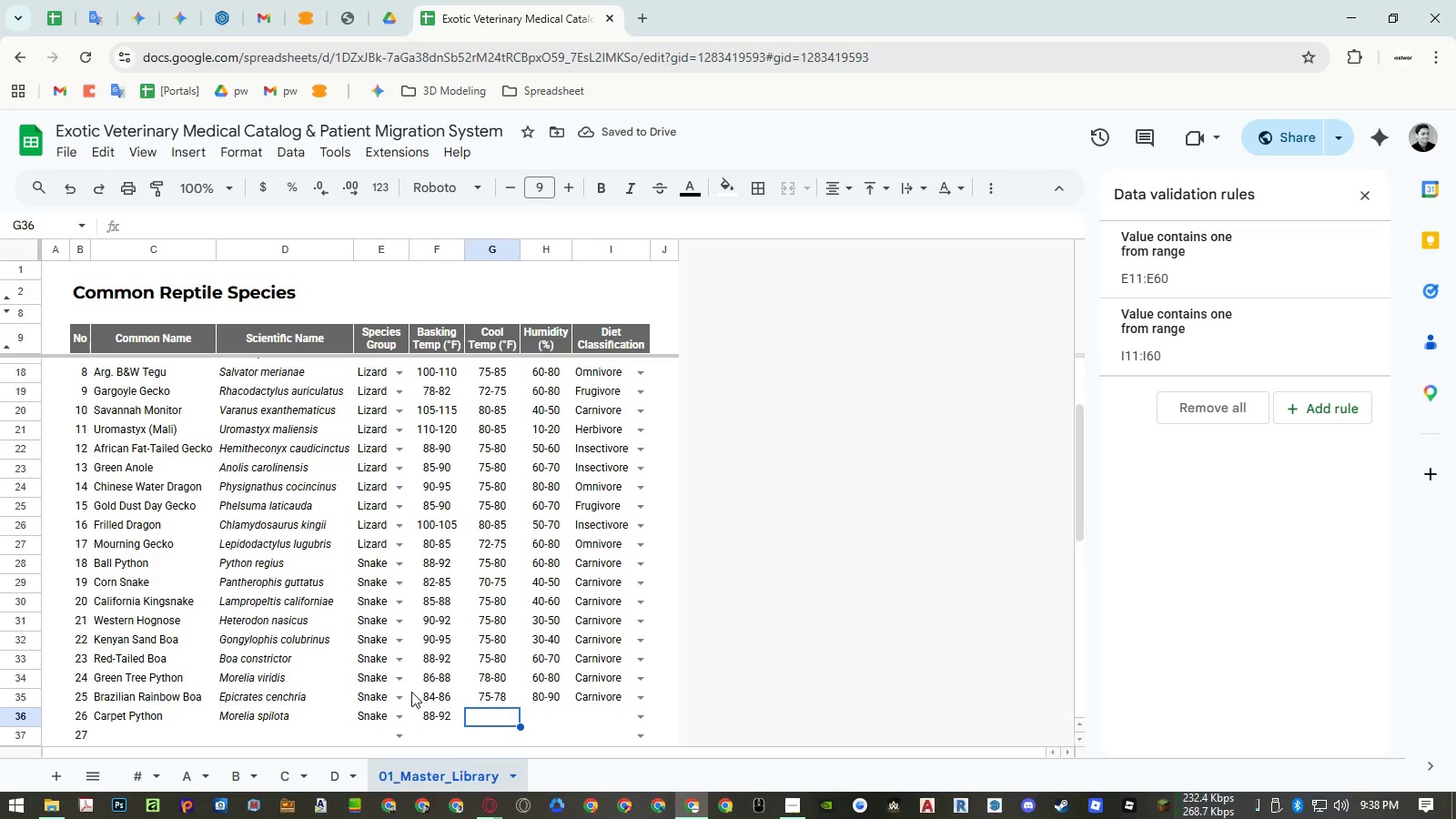 
key(Numpad7)
 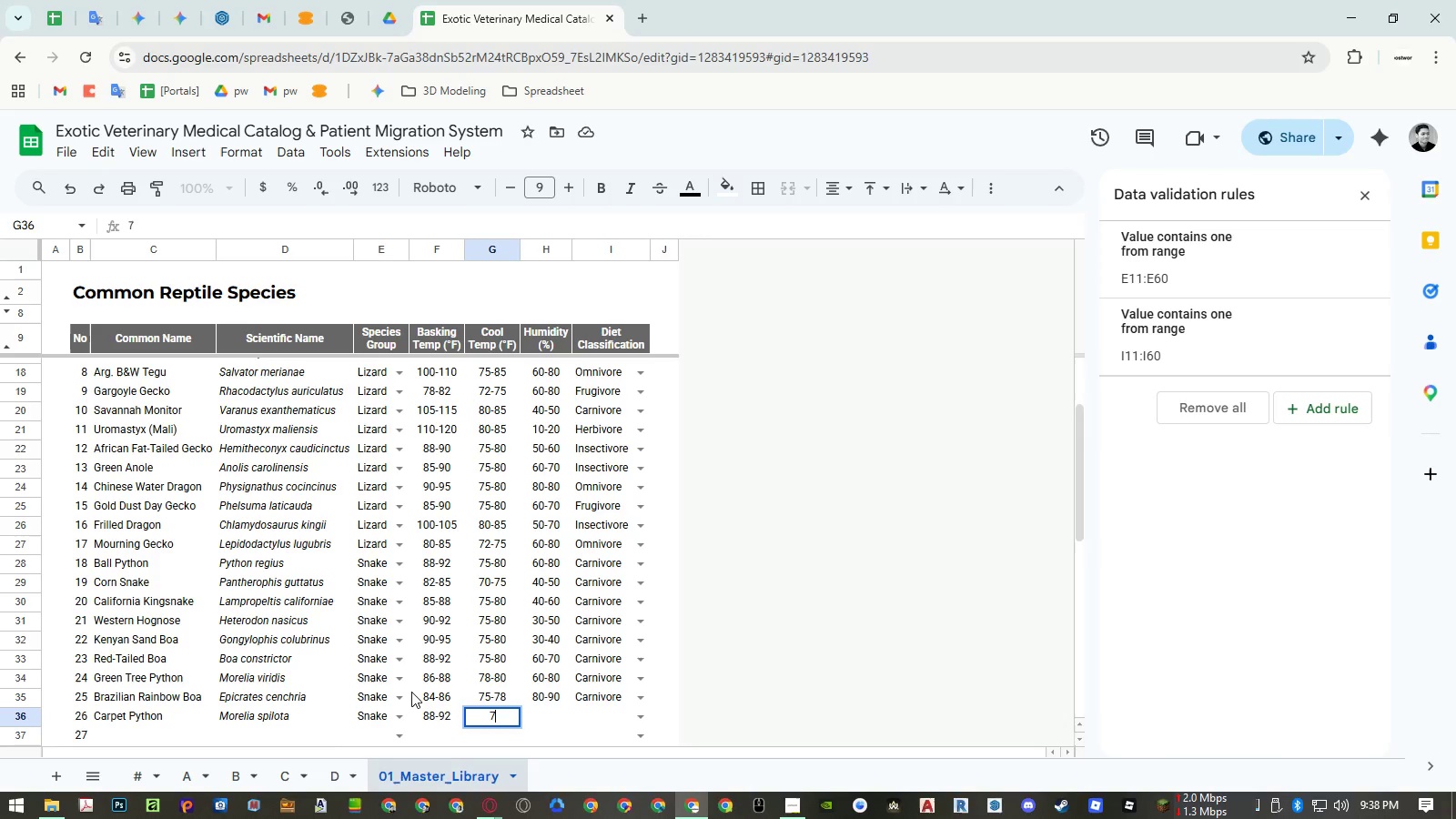 
key(Numpad5)
 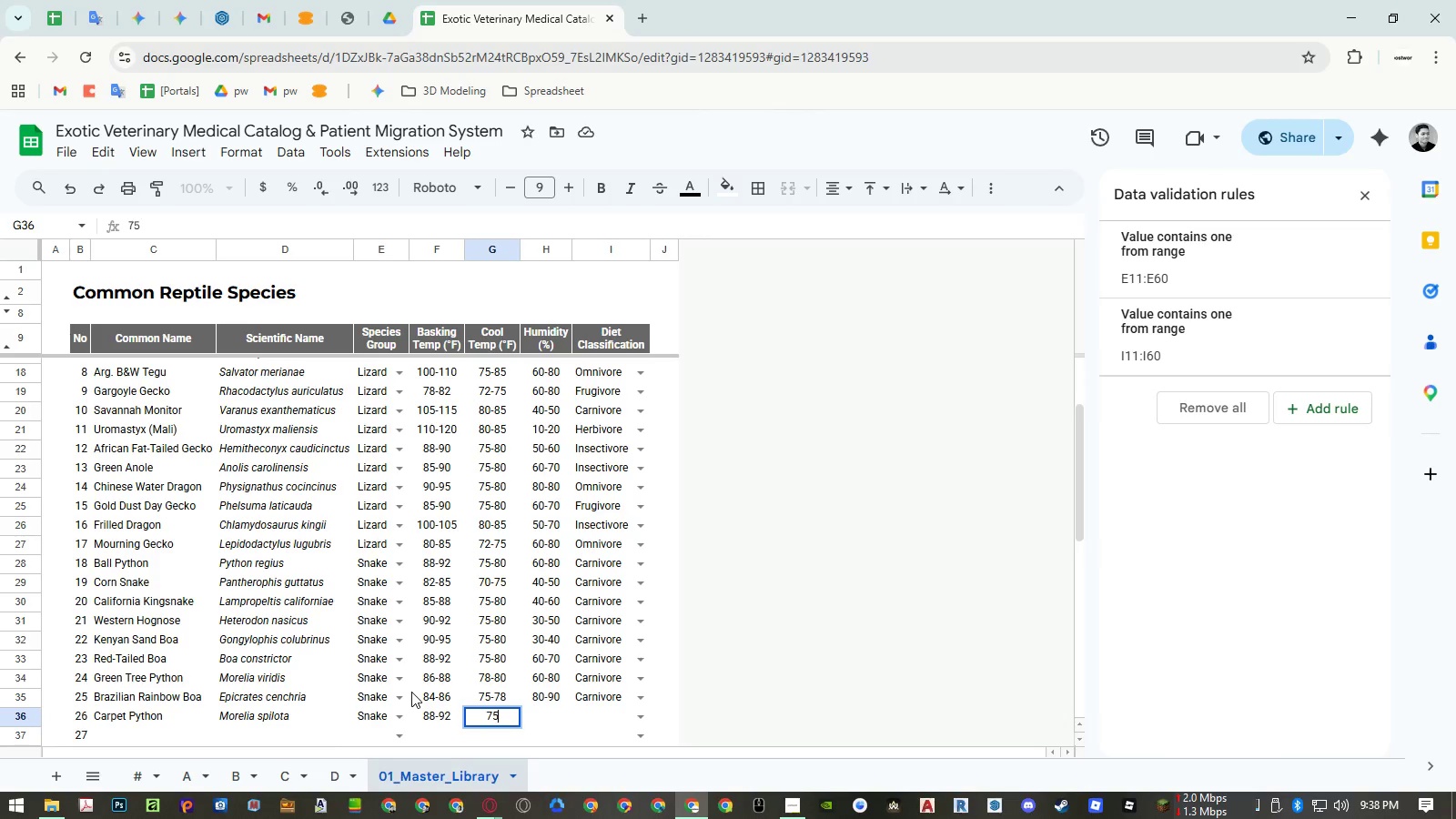 
key(NumpadSubtract)
 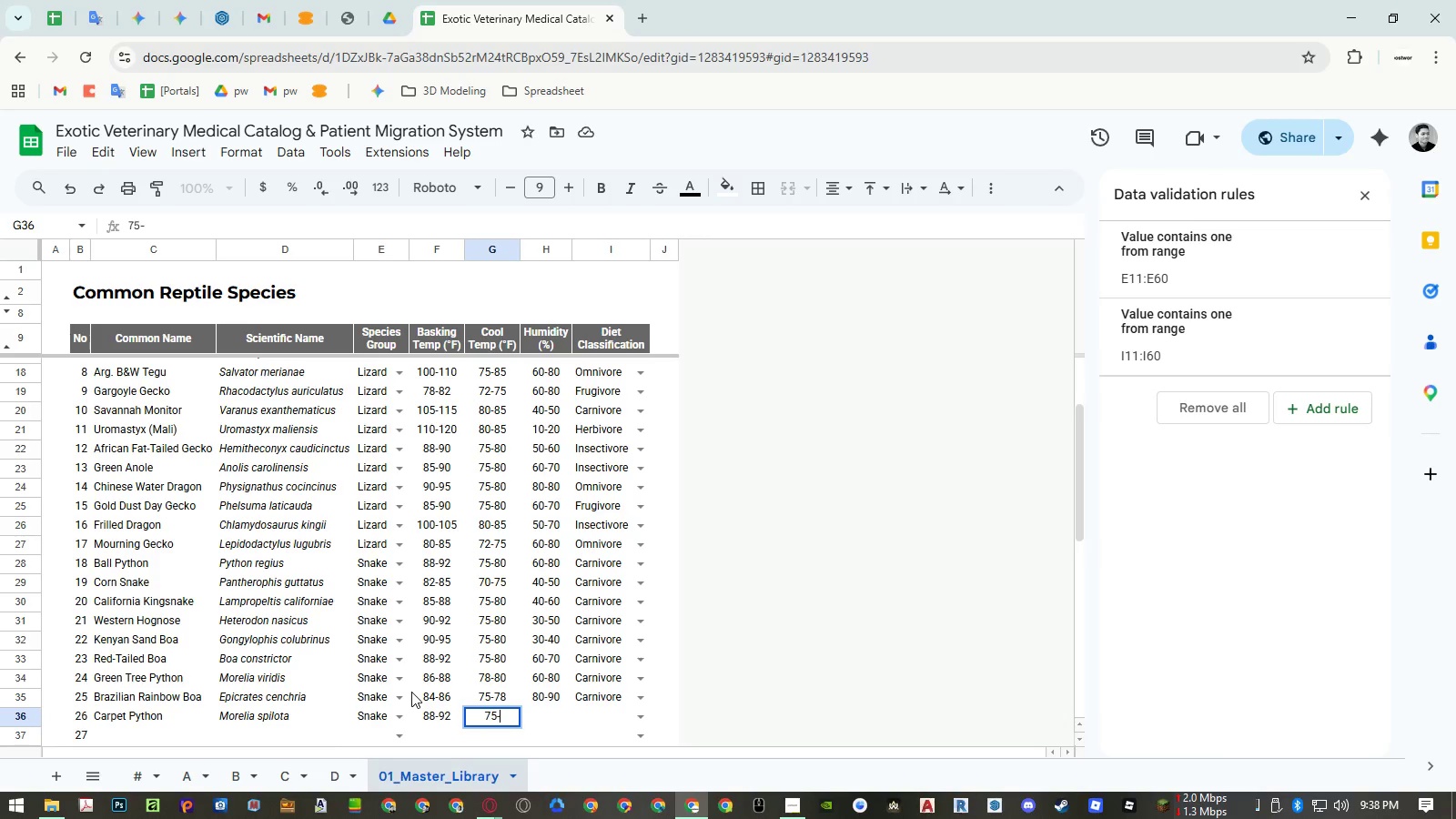 
key(Numpad8)
 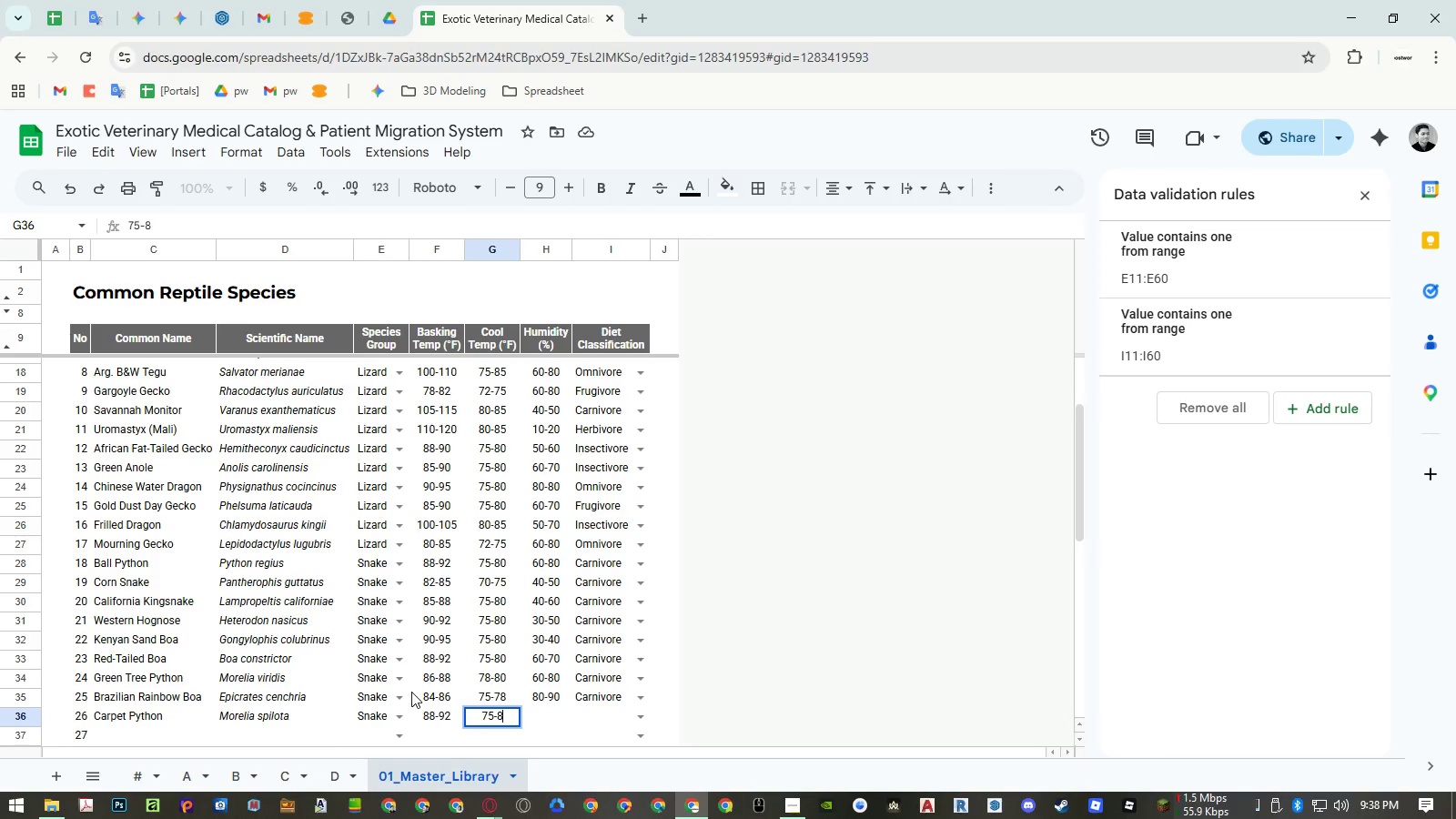 
key(Numpad0)
 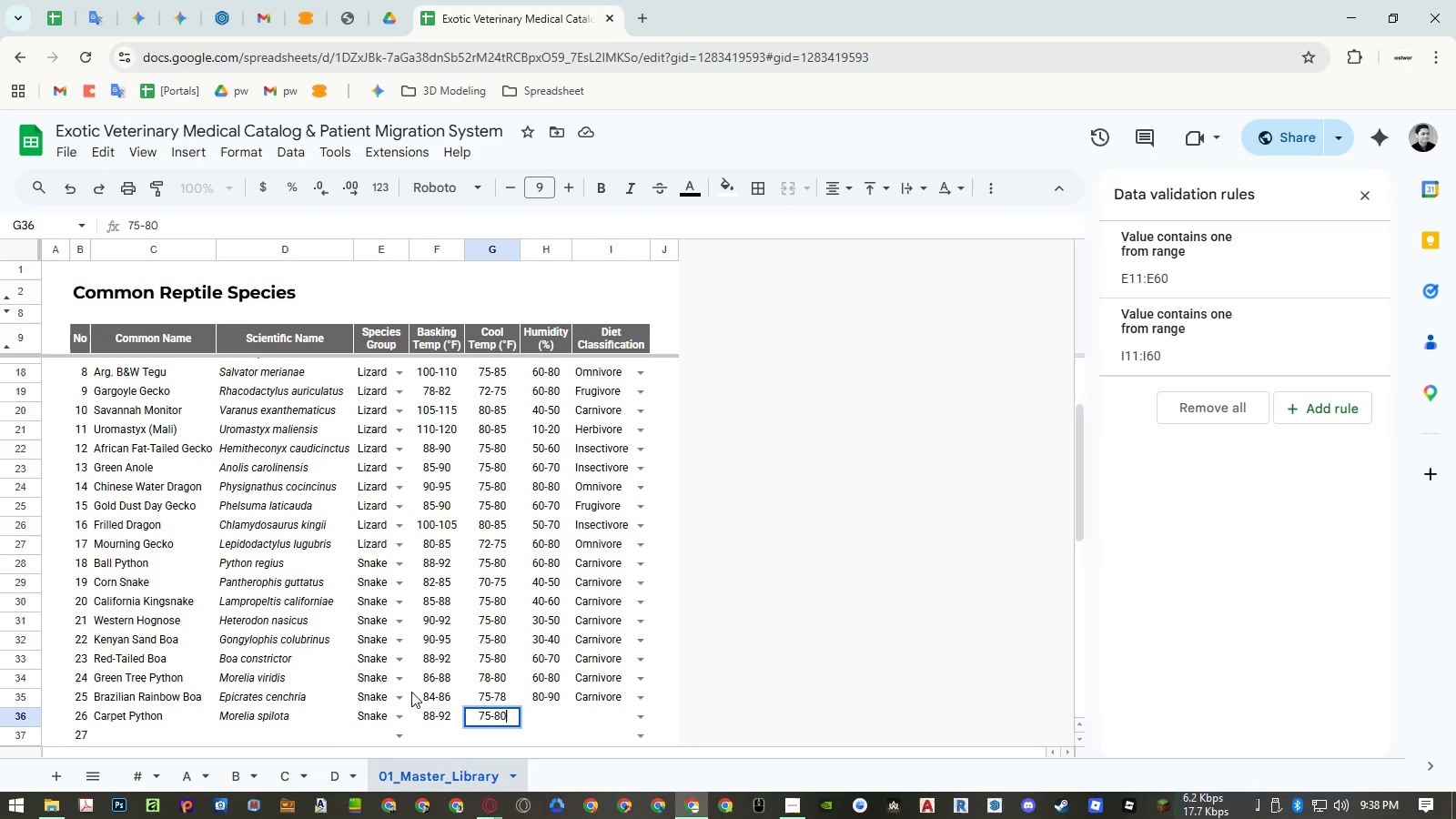 
key(ArrowRight)
 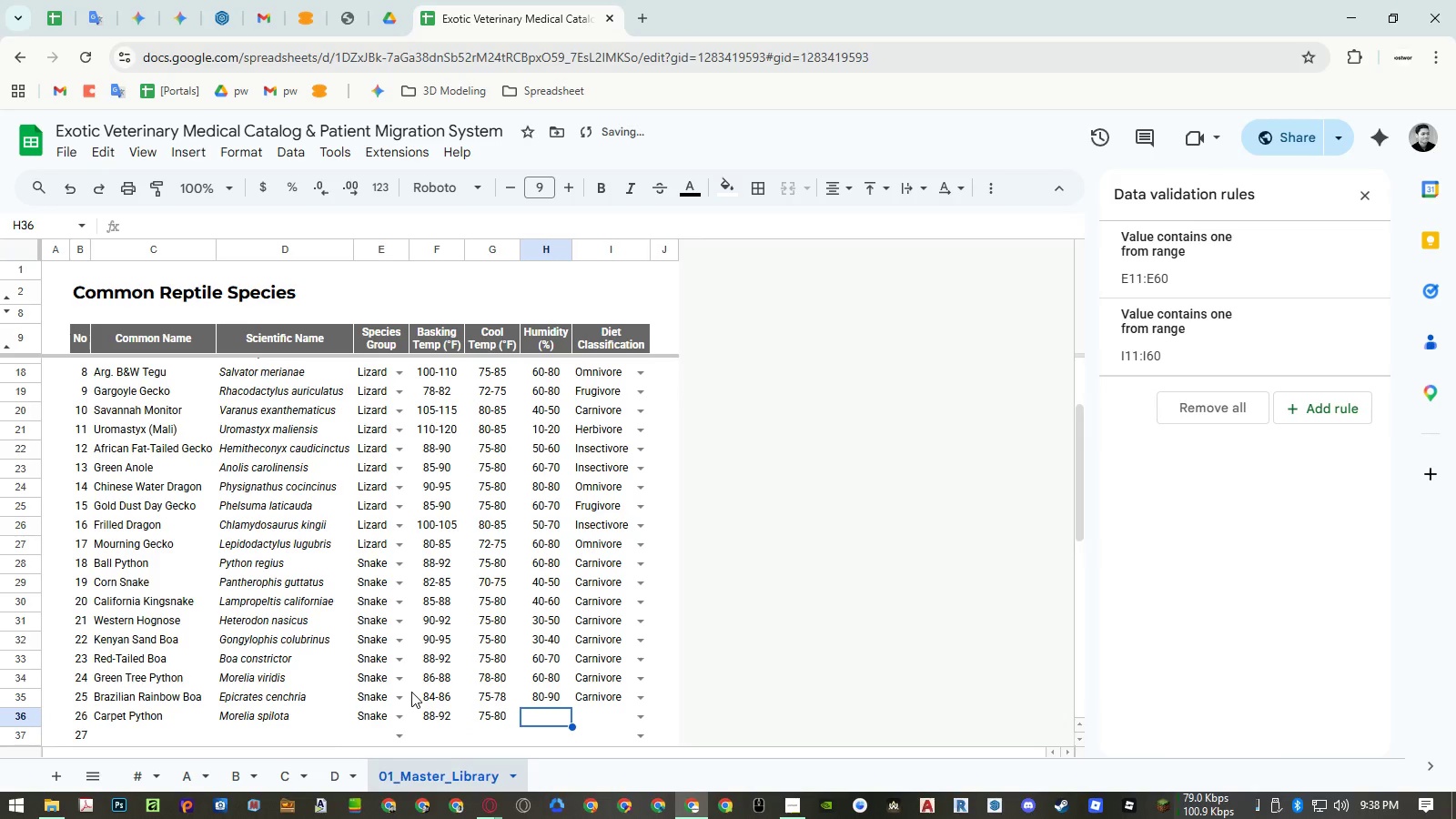 
key(Numpad5)
 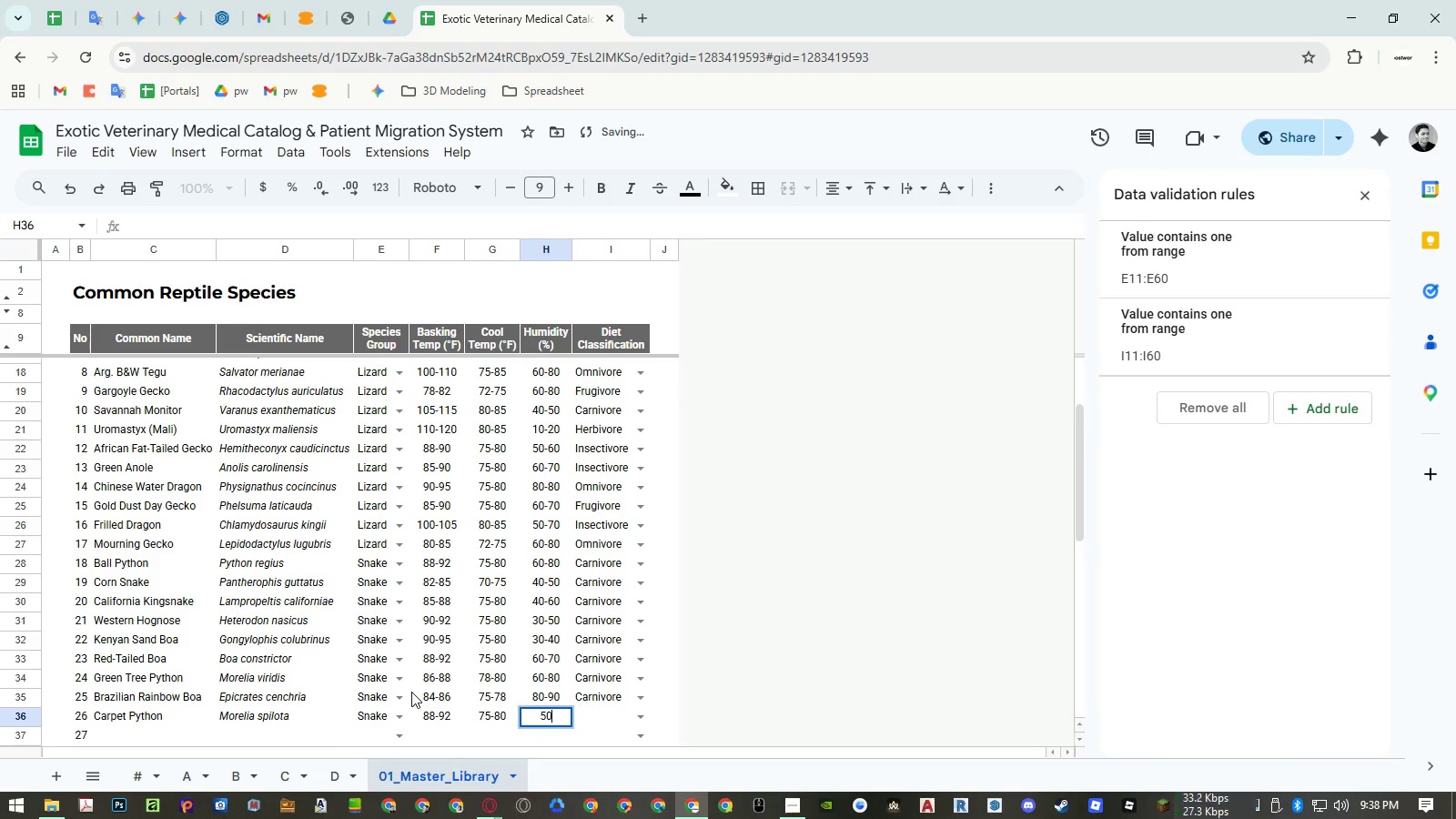 
key(Numpad0)
 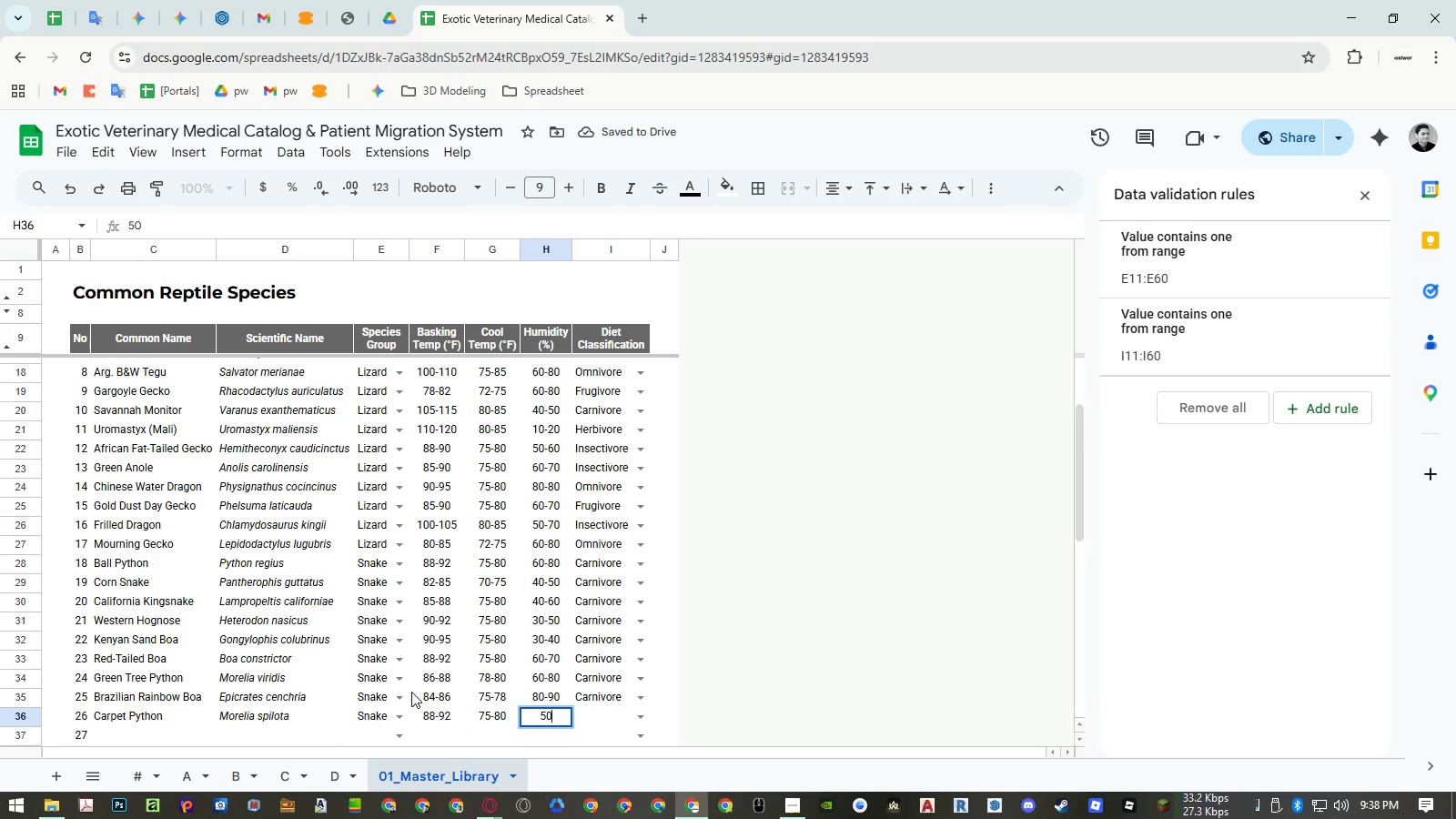 
key(NumpadSubtract)
 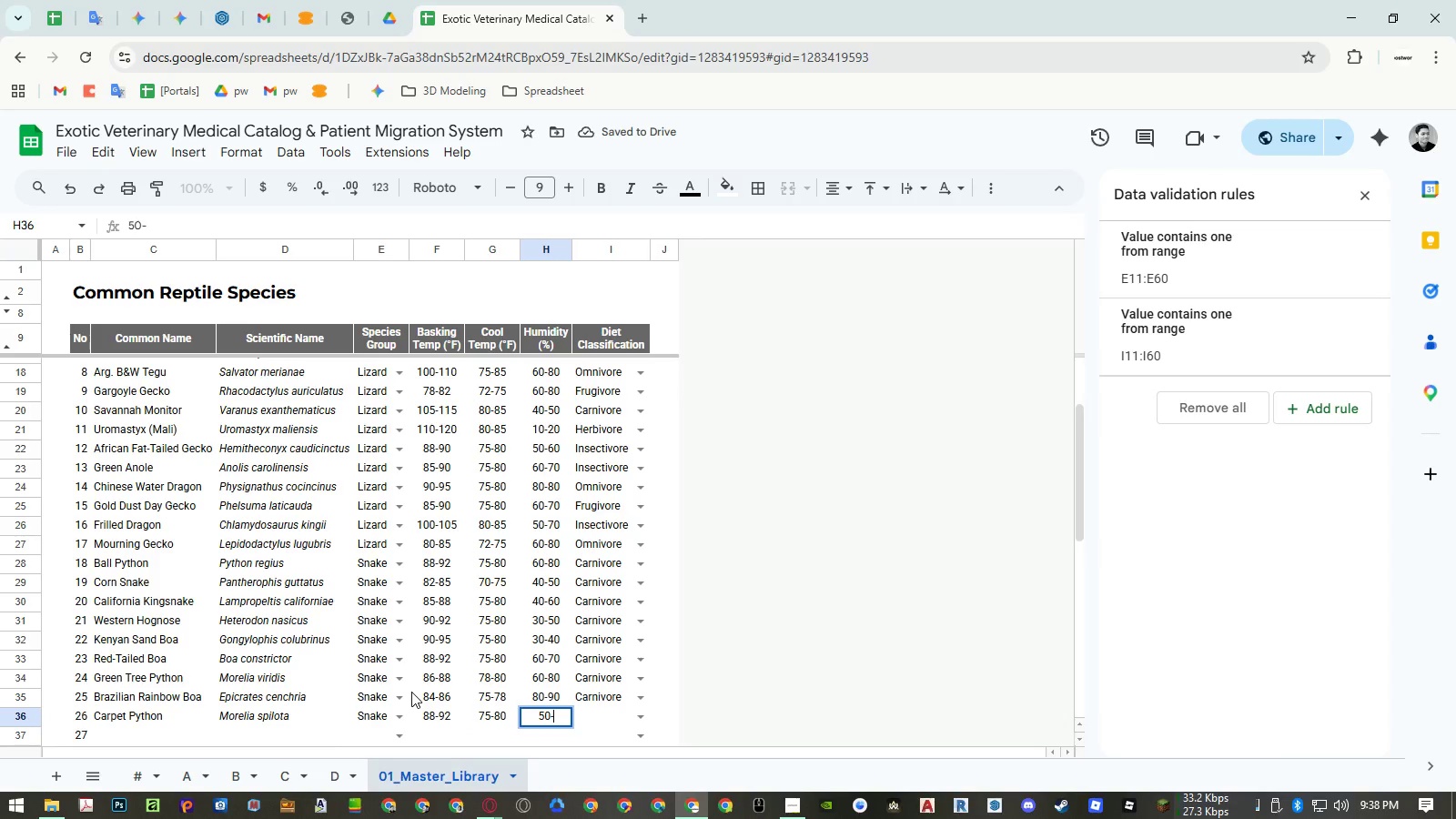 
key(Numpad6)
 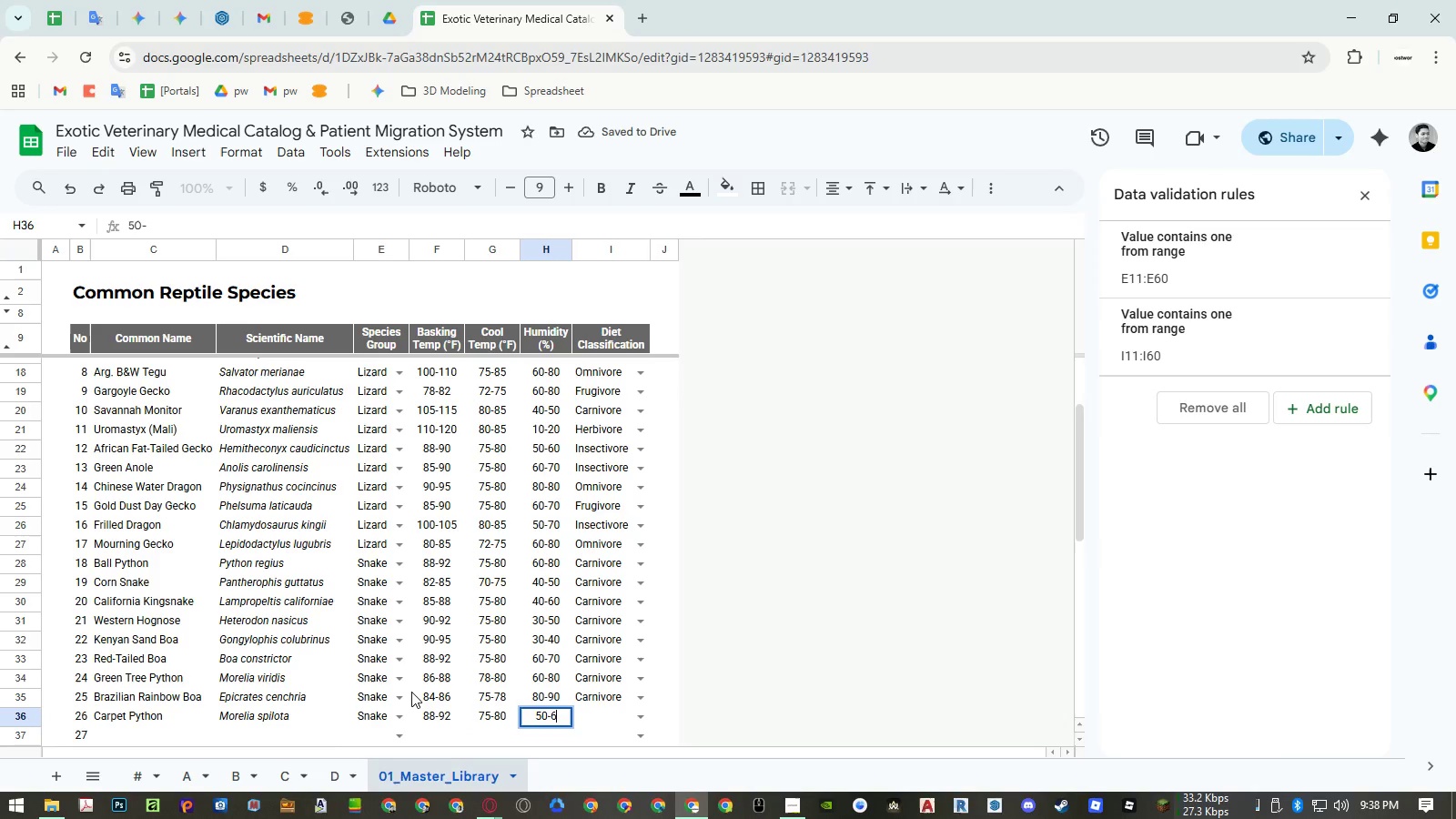 
key(Numpad0)
 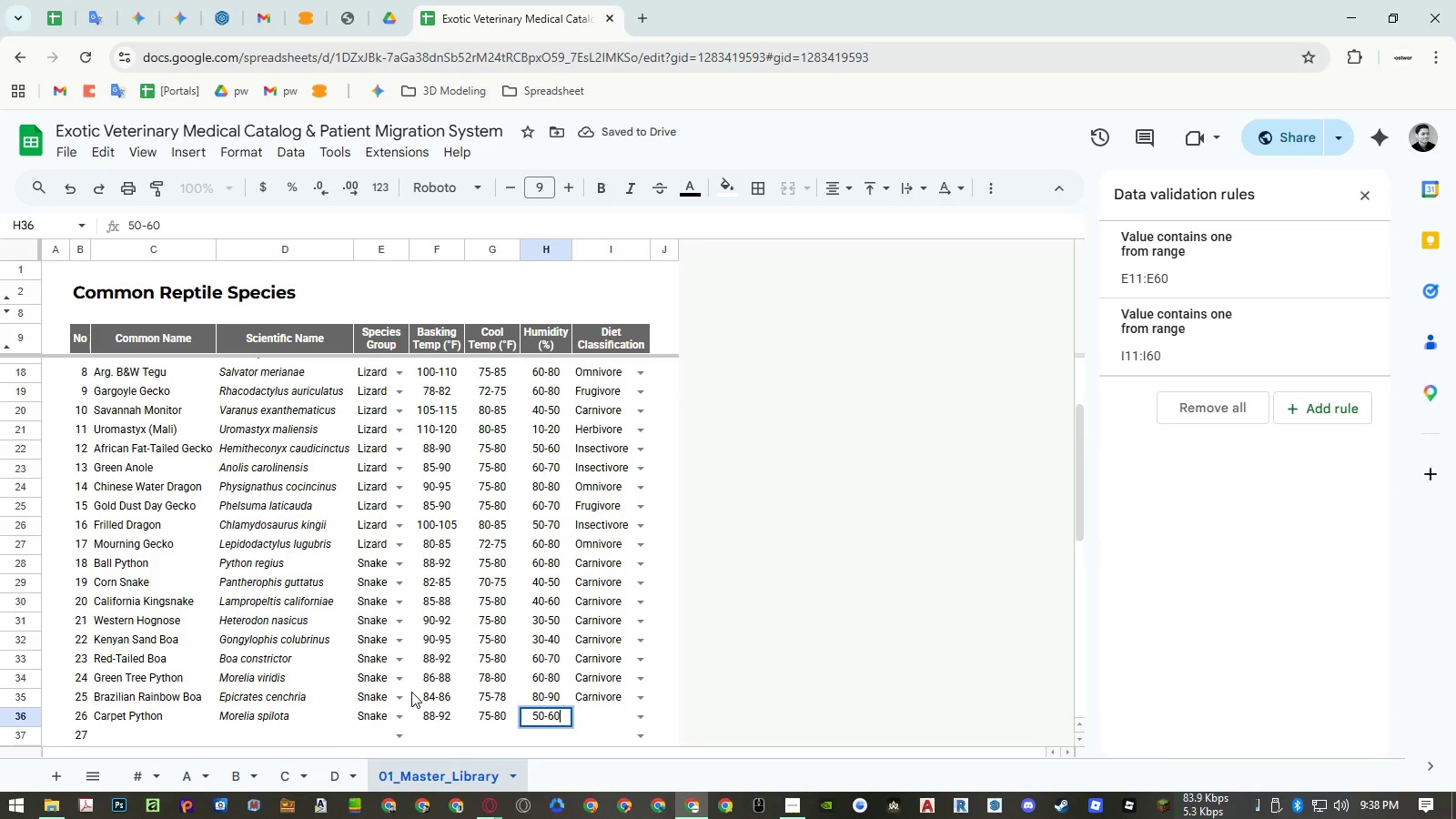 
key(ArrowRight)
 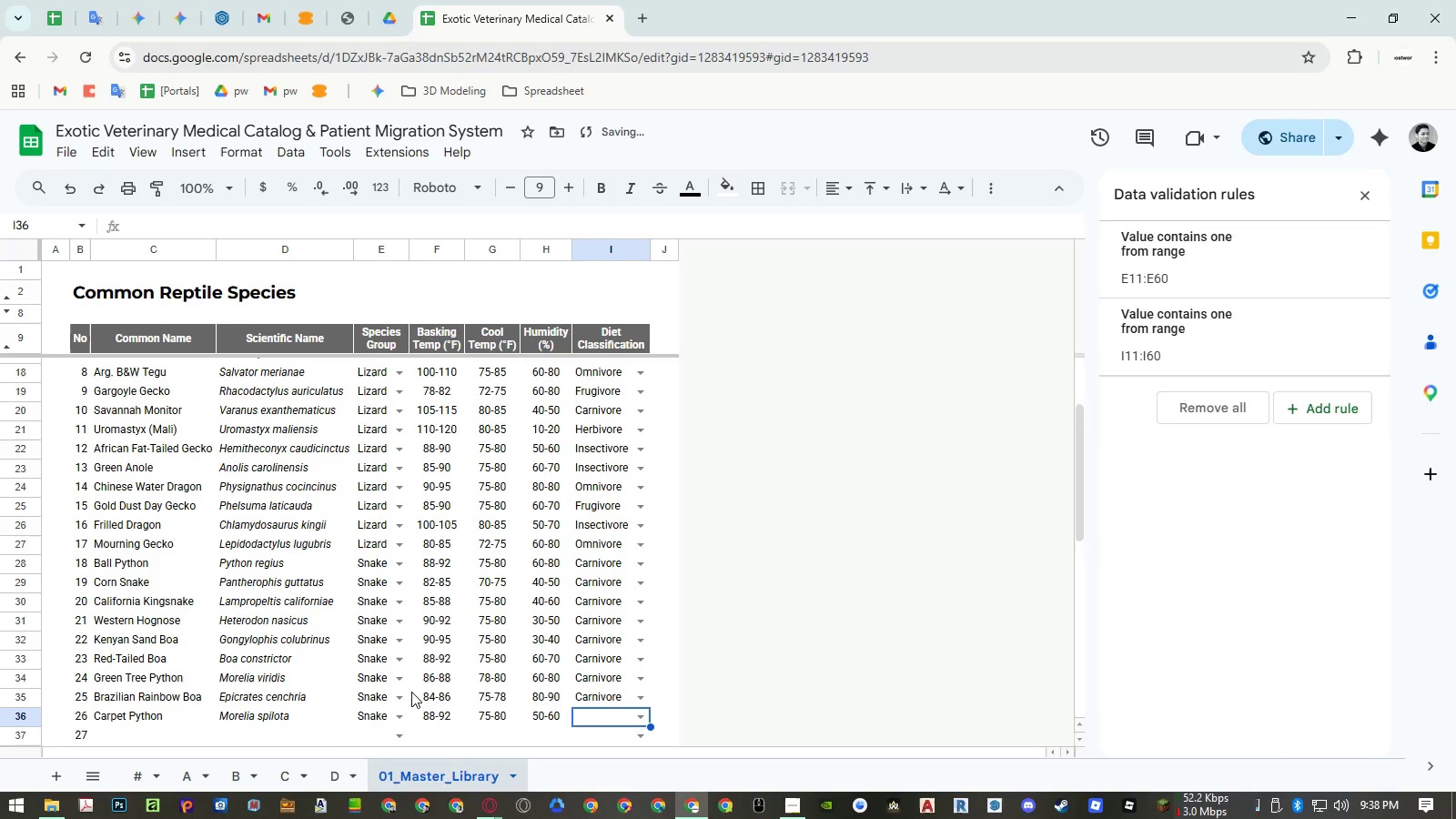 
key(Enter)
 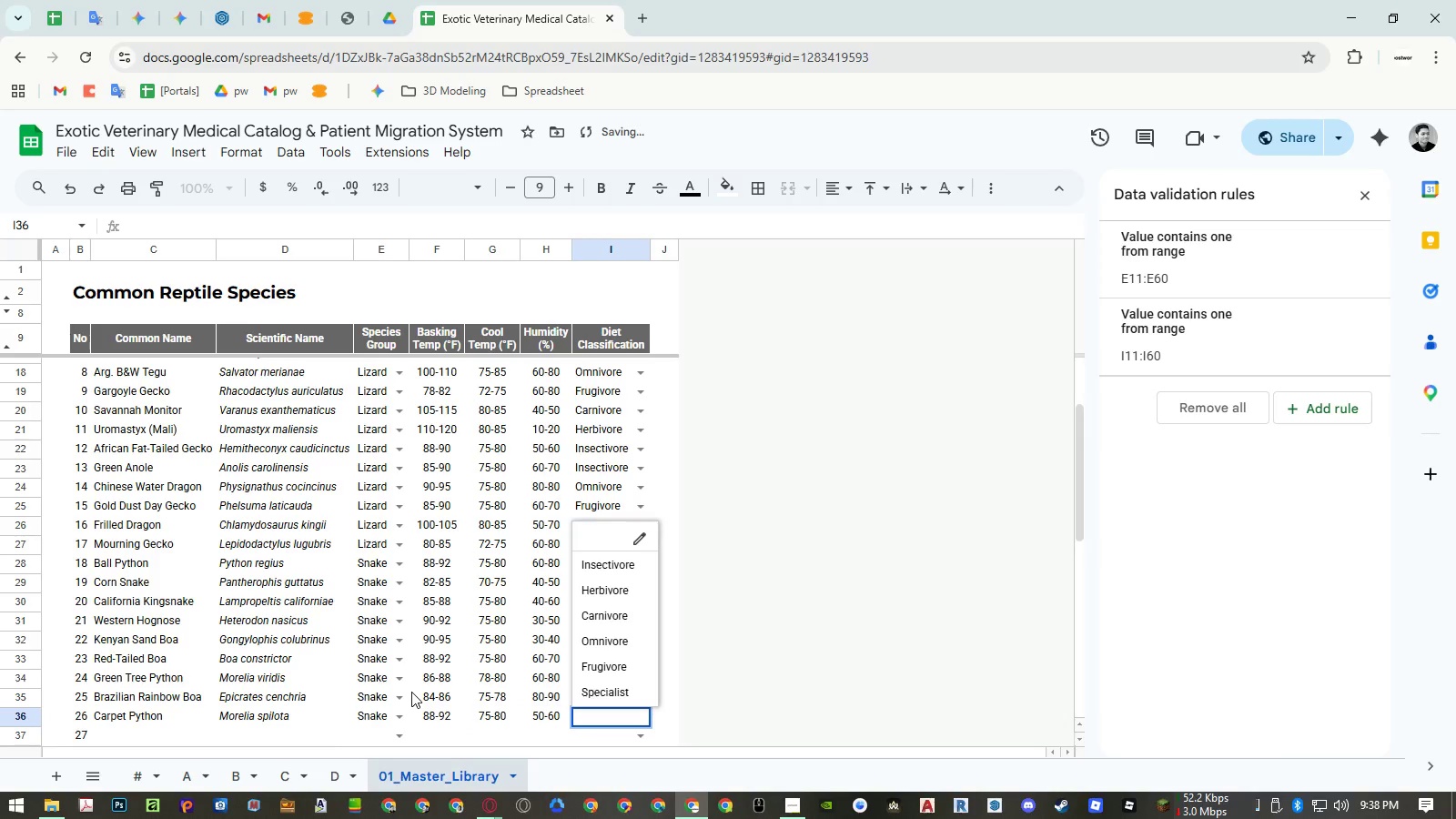 
key(ArrowDown)
 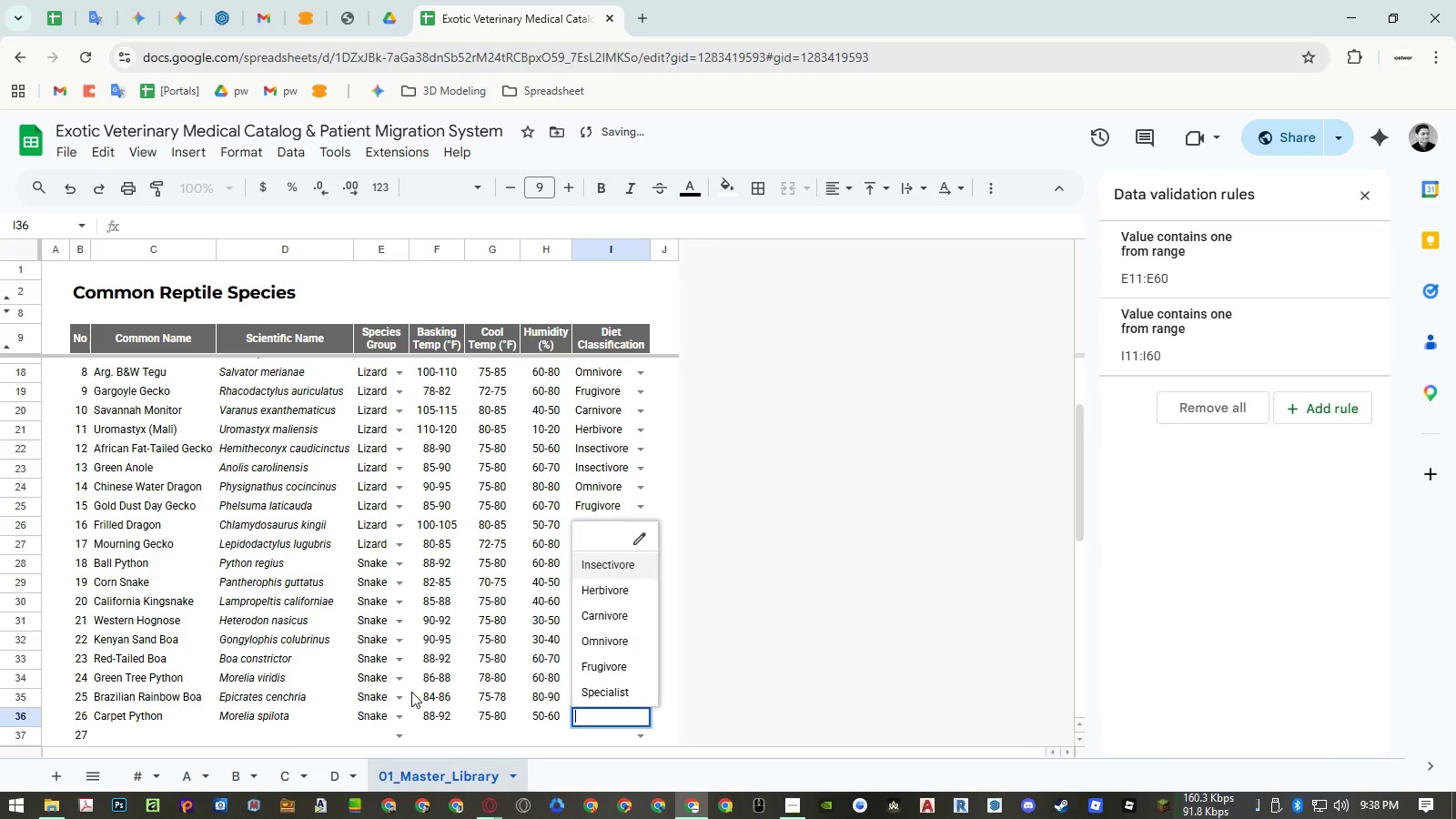 
key(ArrowDown)
 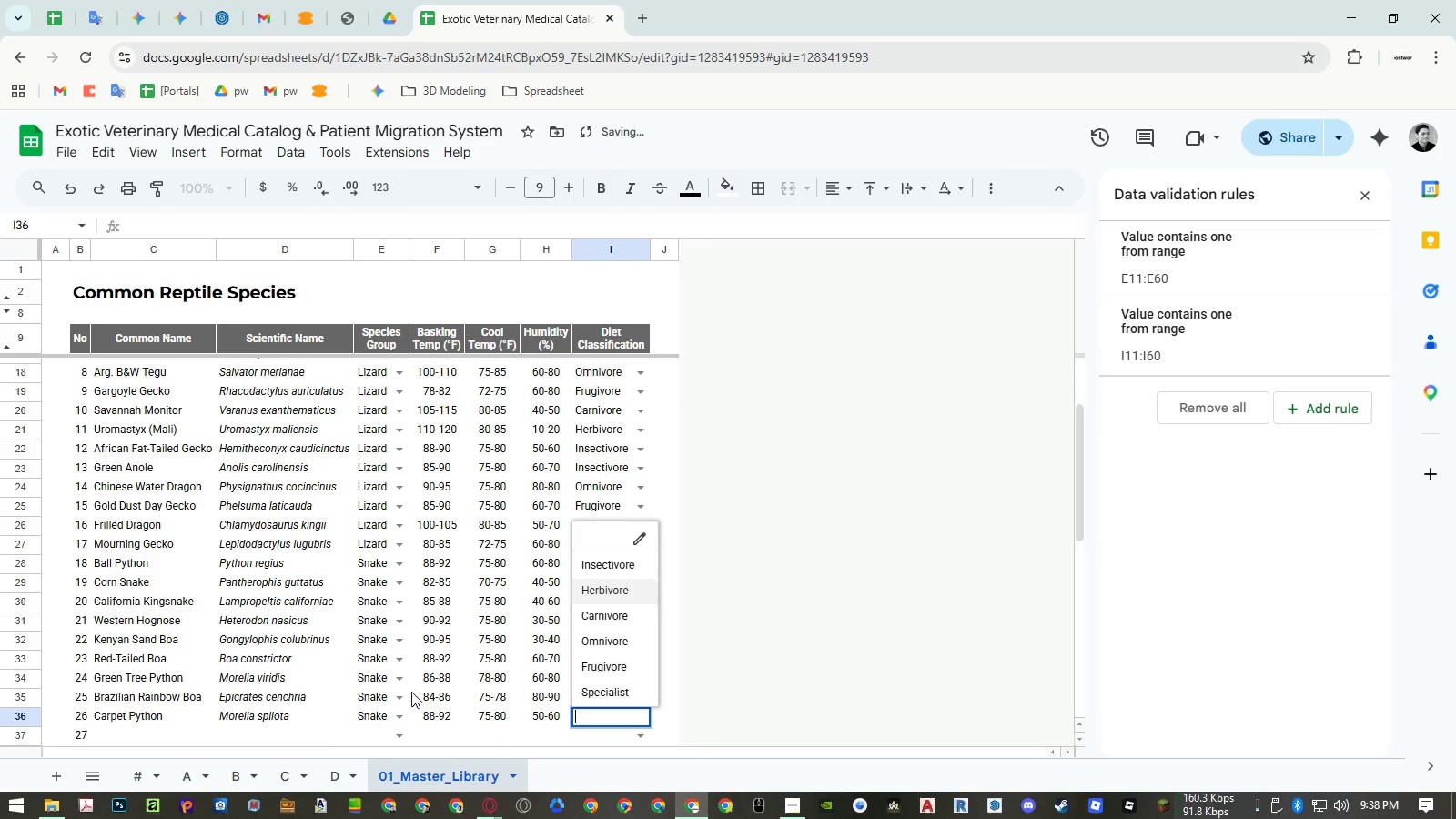 
key(ArrowDown)
 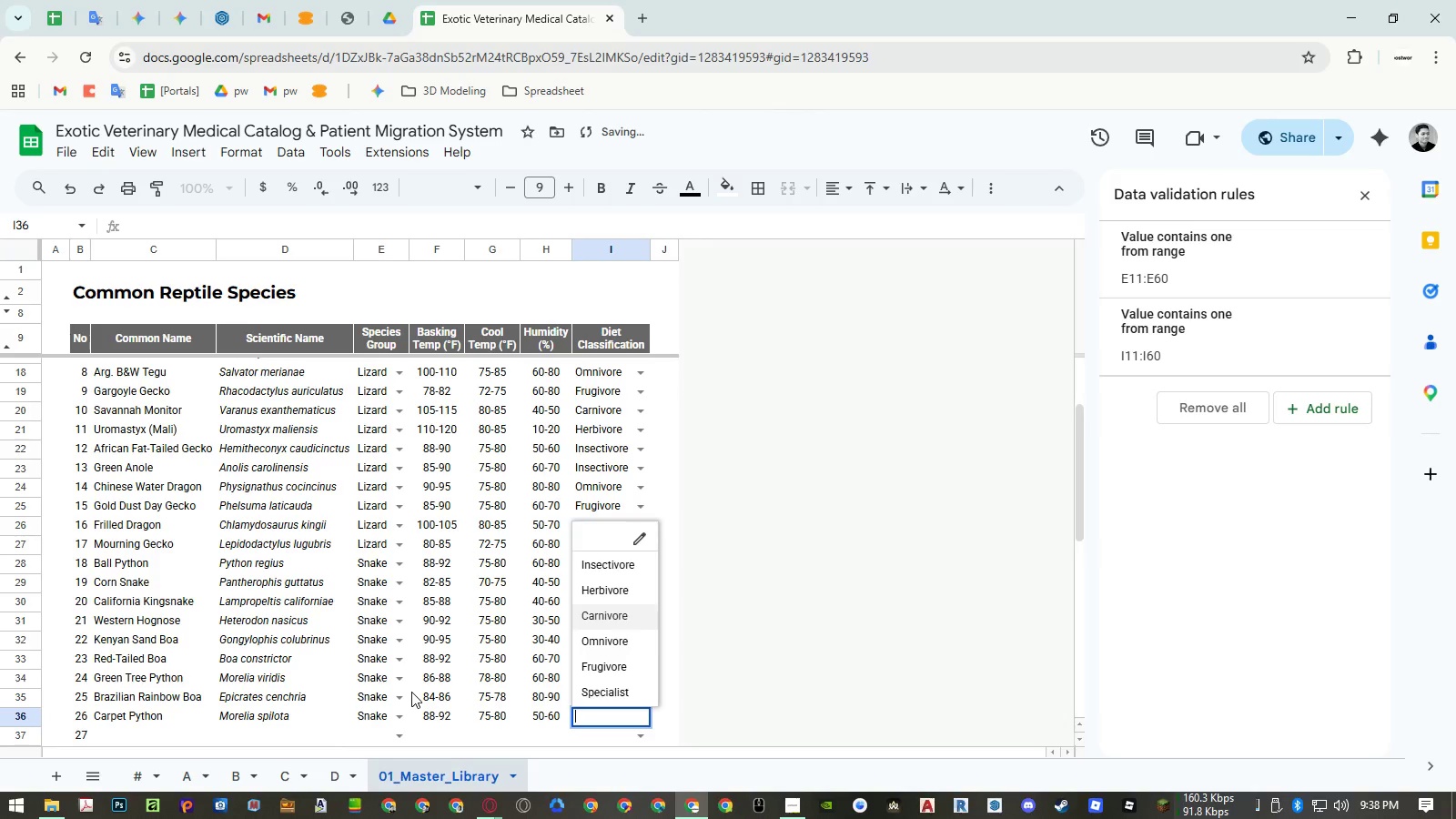 
key(ArrowDown)
 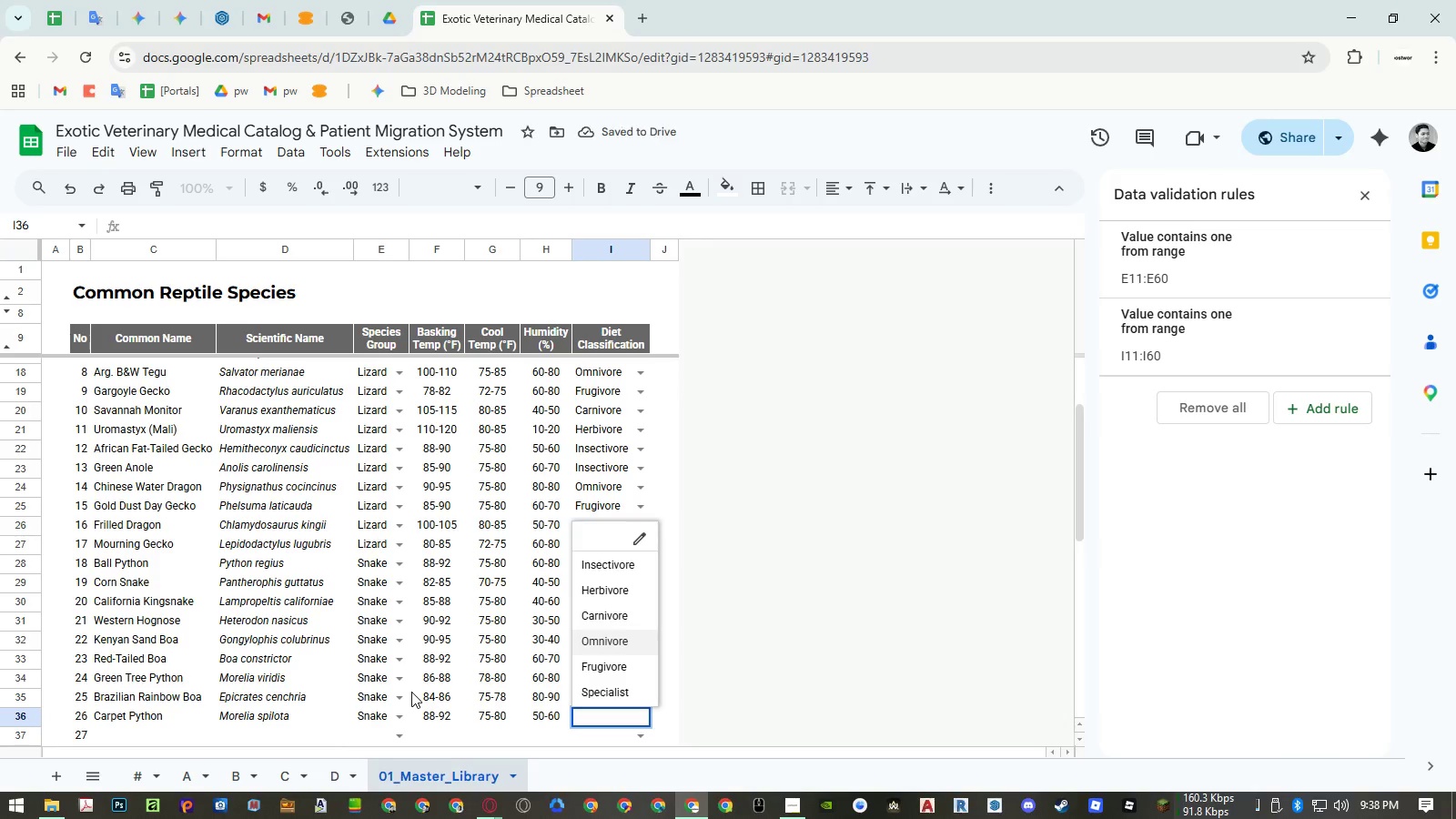 
key(ArrowUp)
 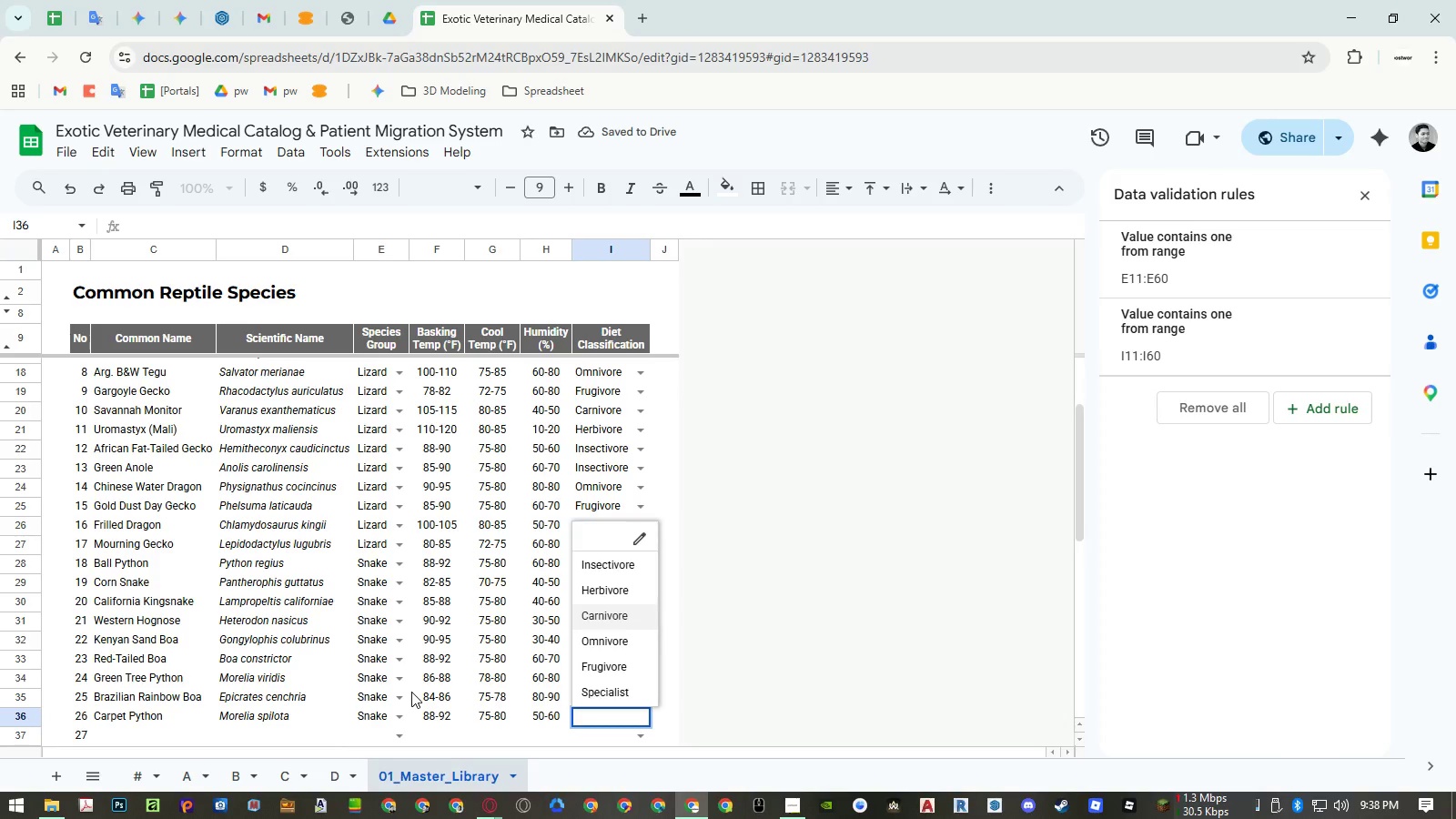 
key(Enter)
 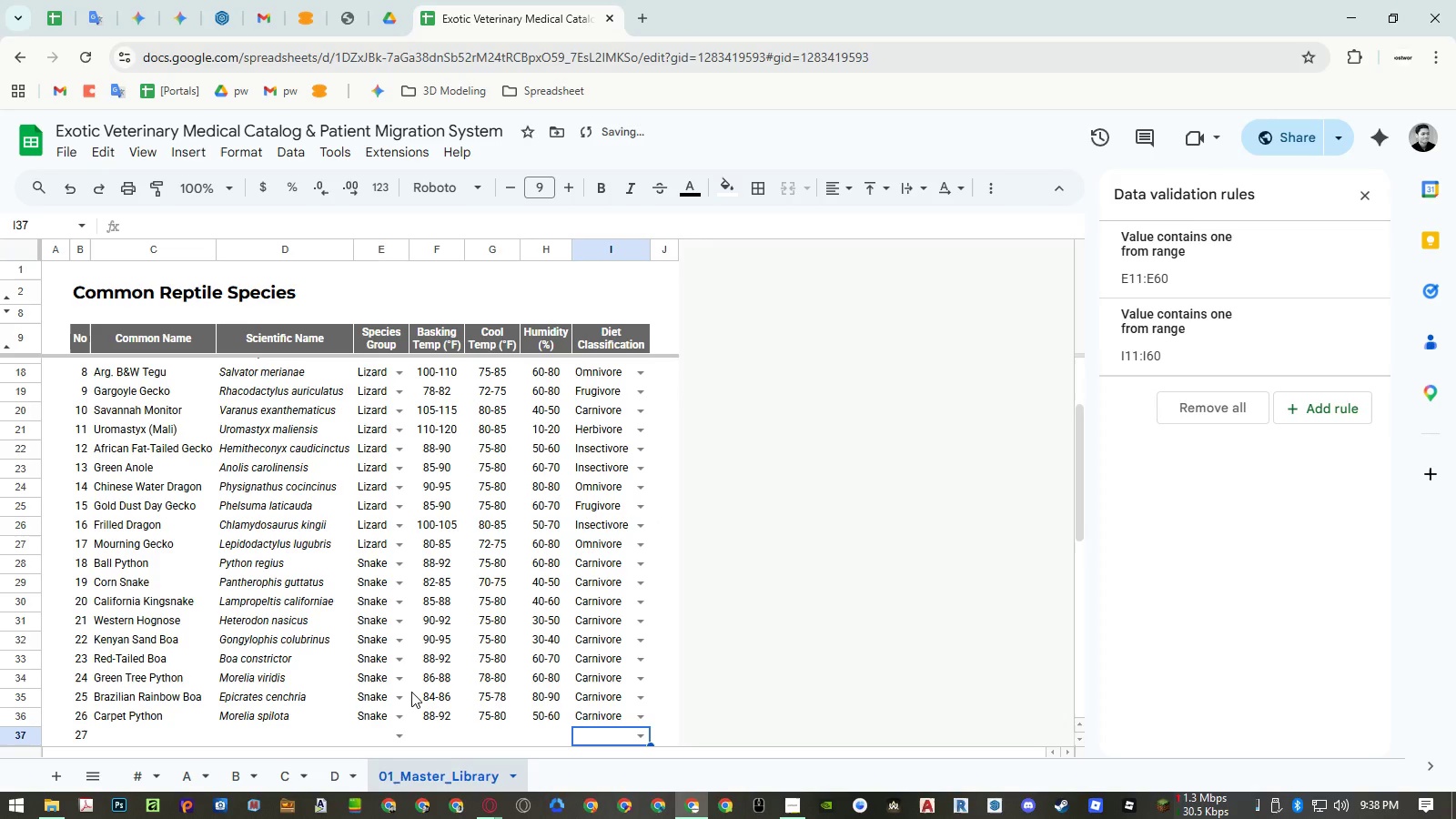 
key(Control+ControlLeft)
 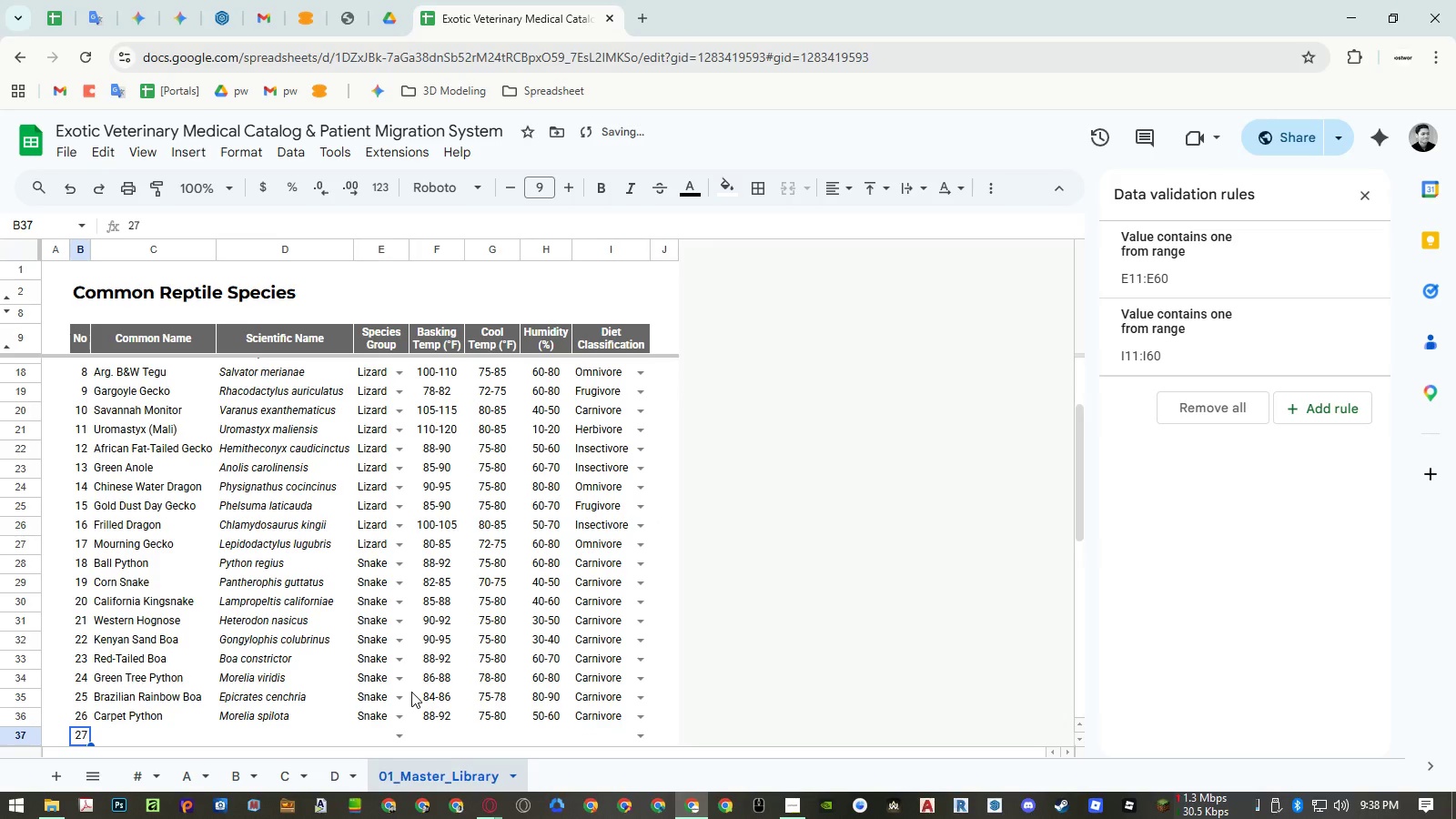 
key(Control+ArrowLeft)
 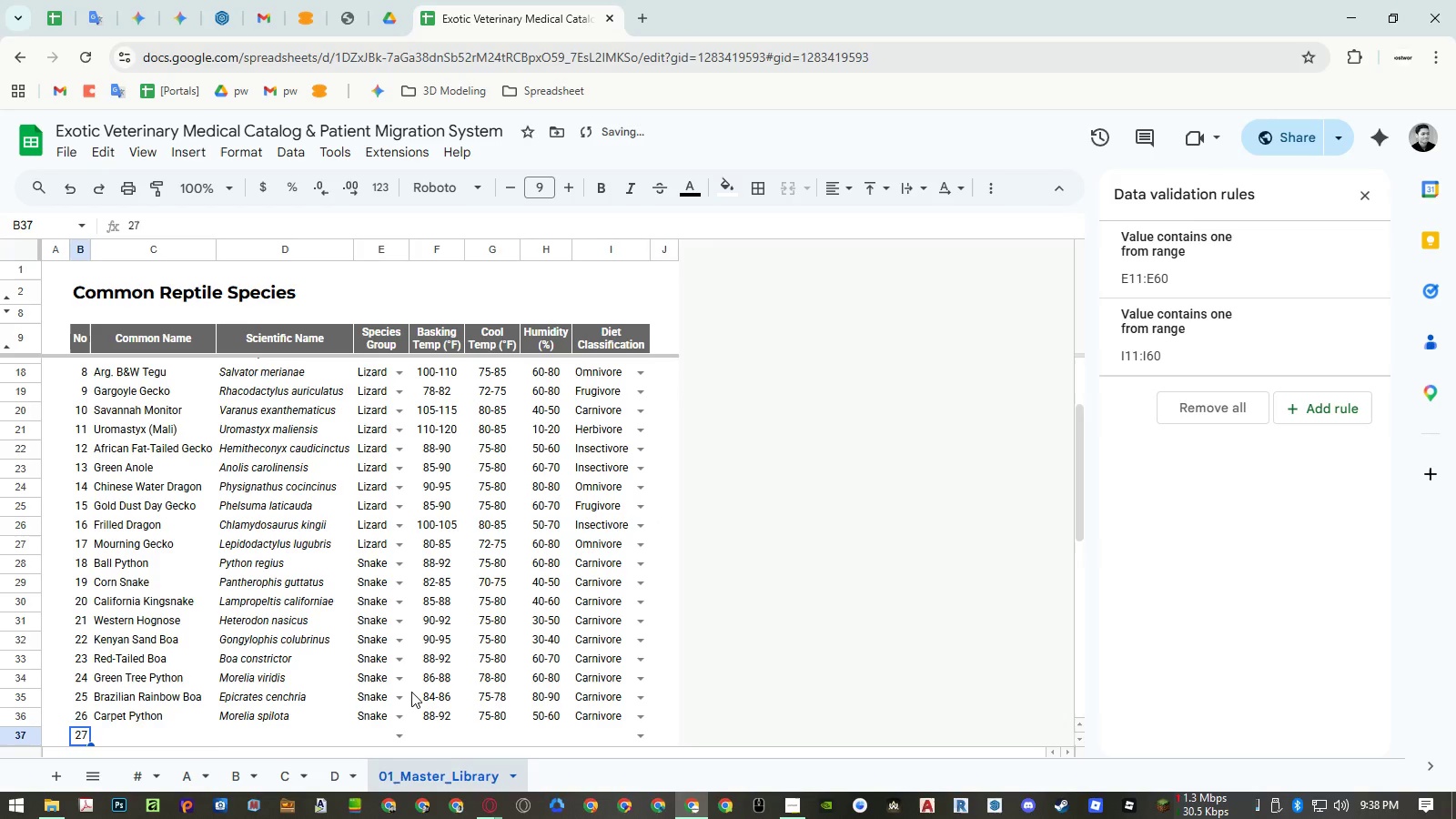 
key(ArrowRight)
 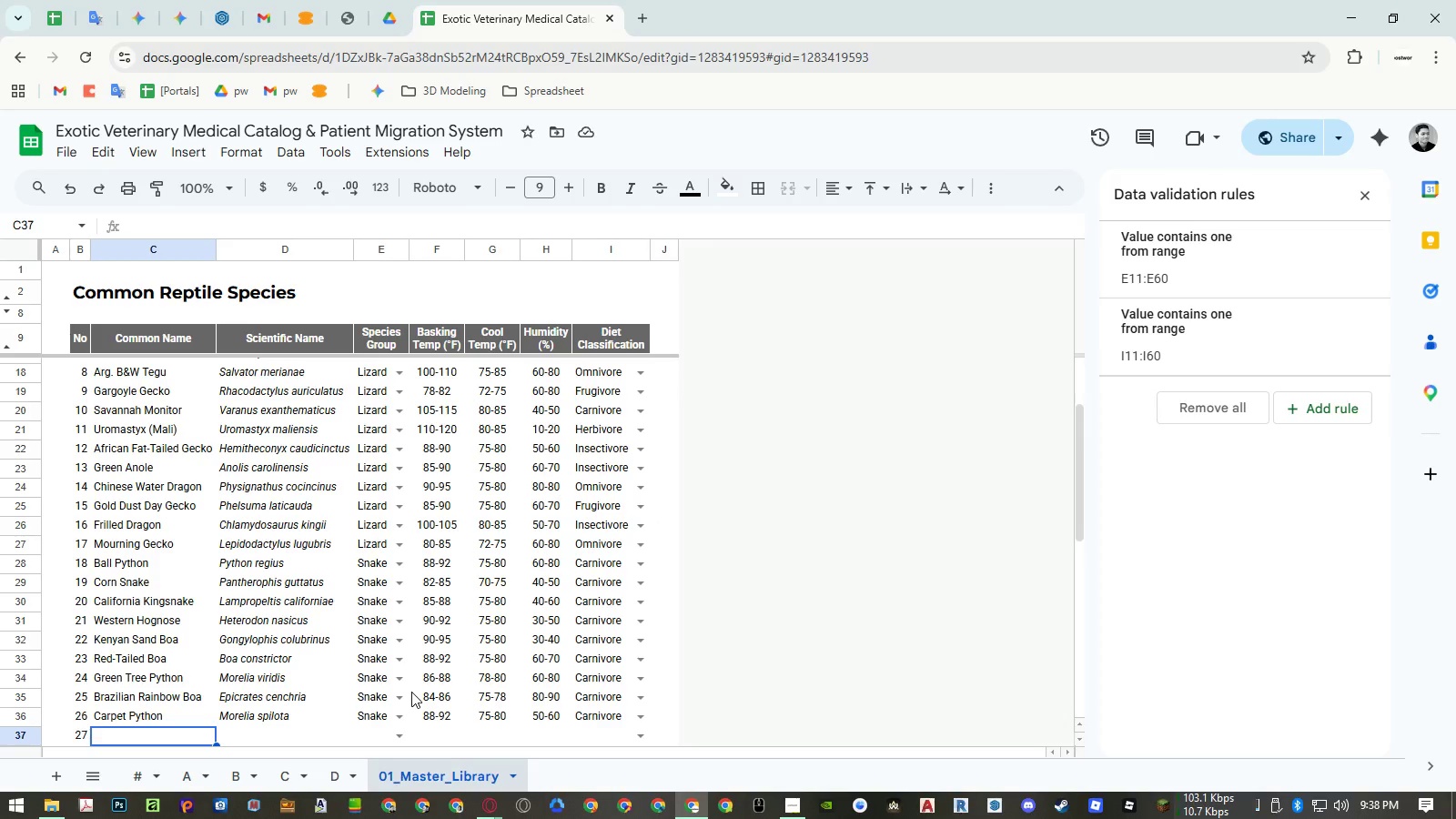 
wait(9.67)
 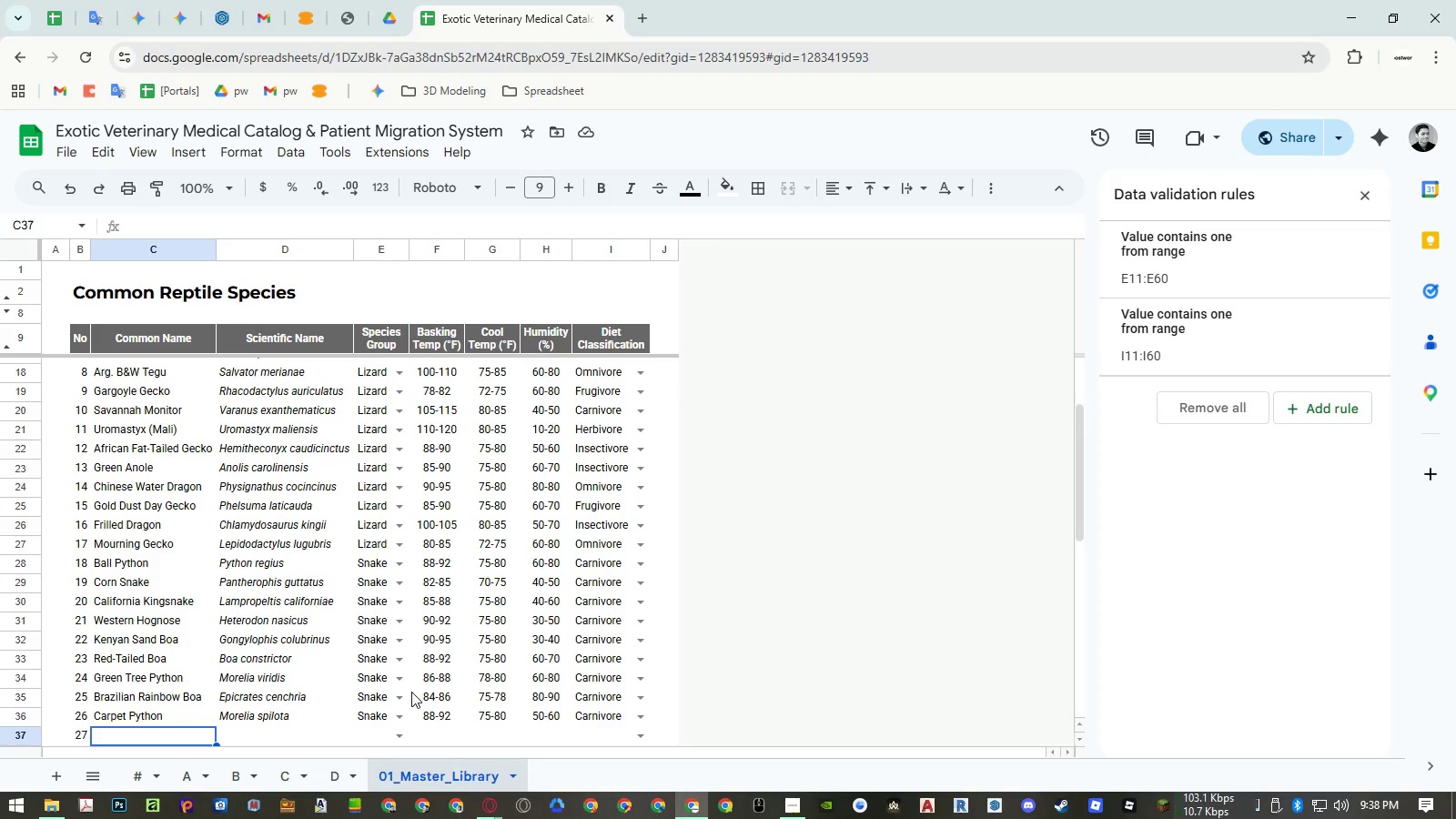 
left_click([796, 812])